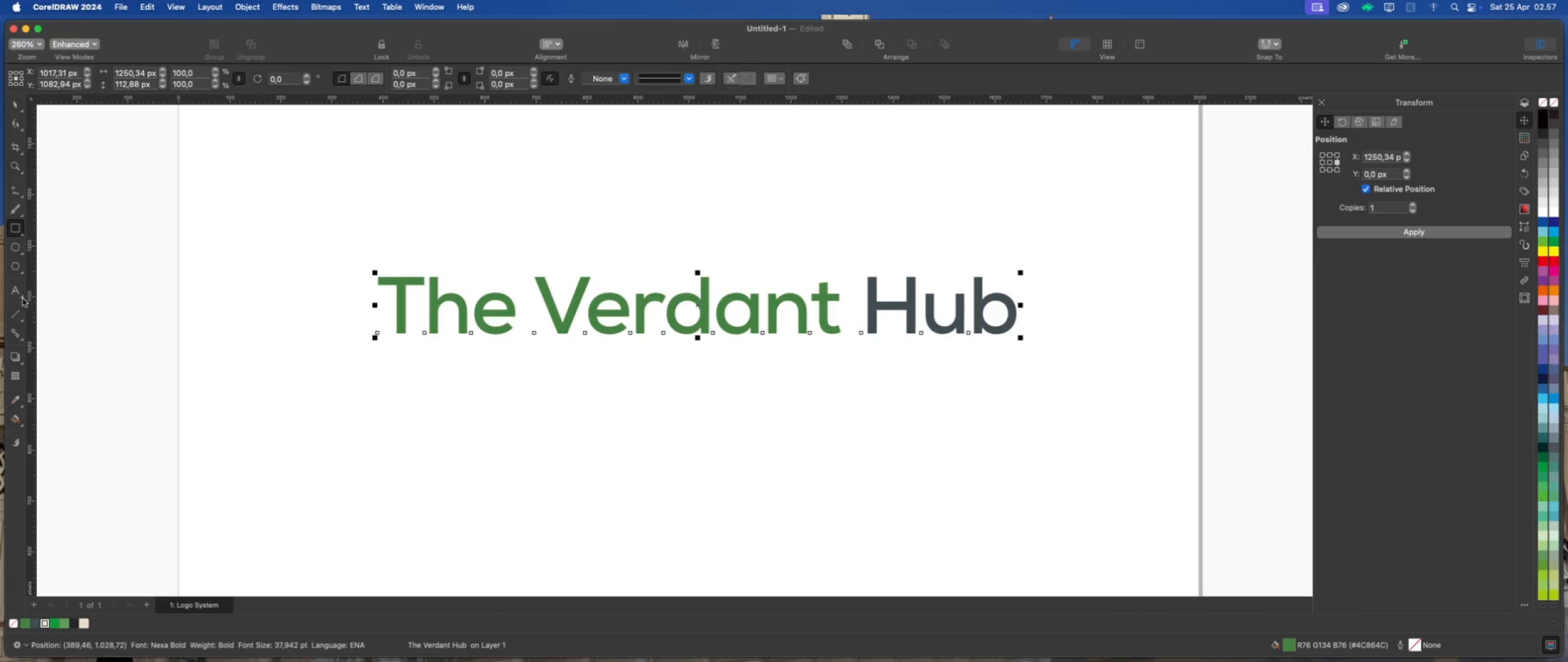 
left_click([21, 272])
 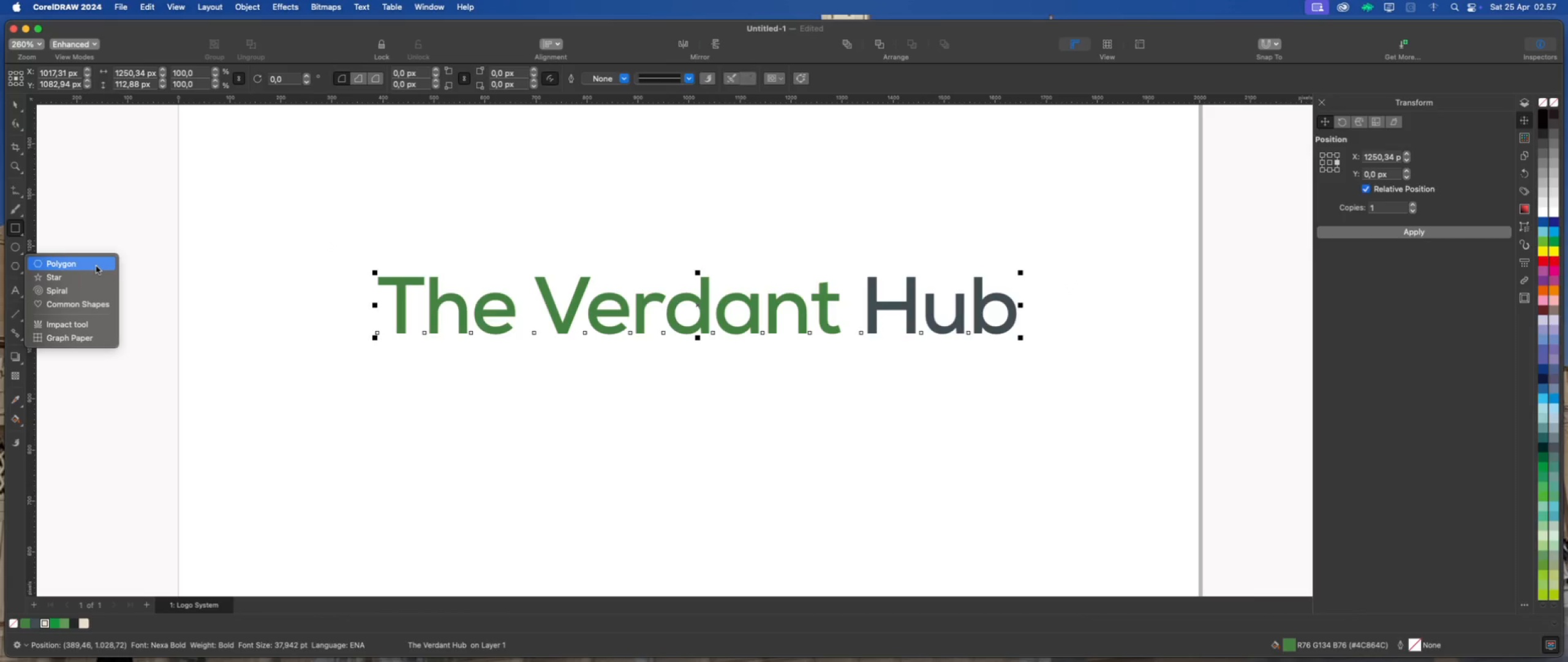 
wait(5.2)
 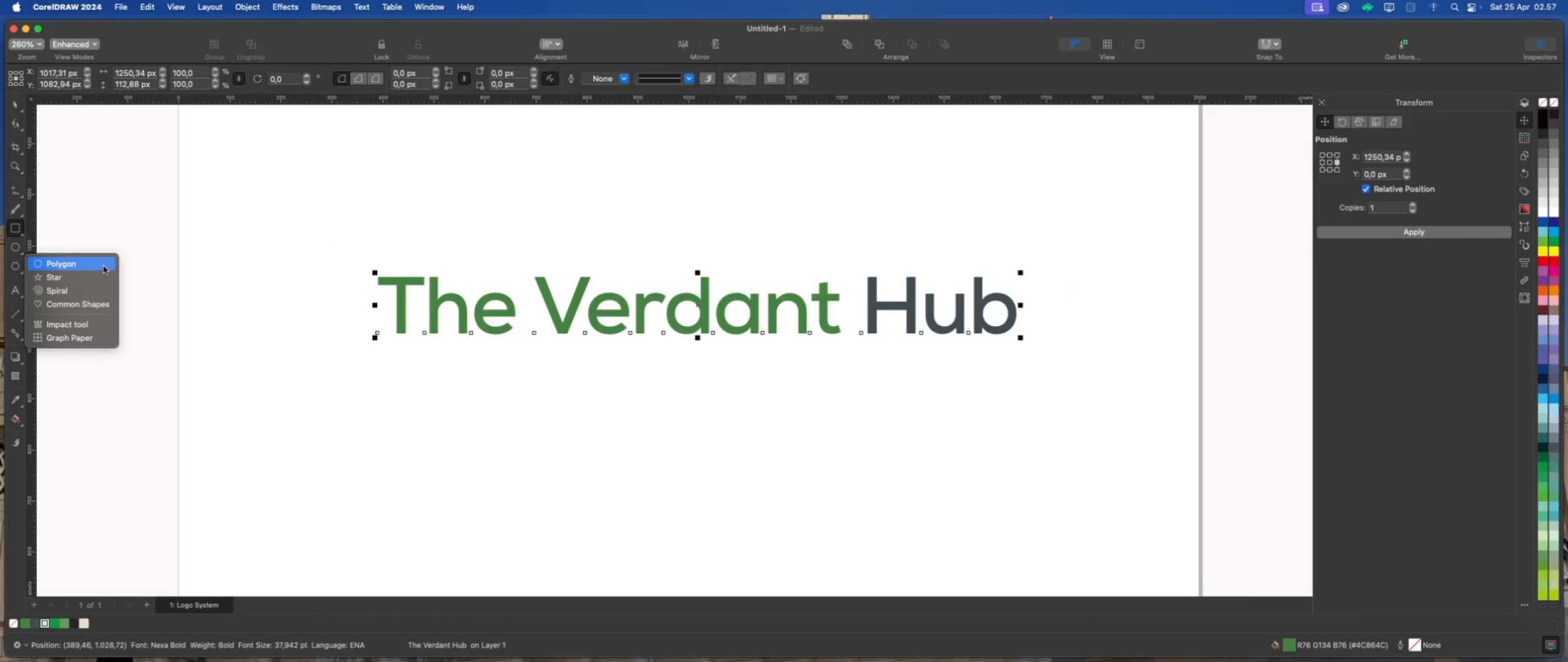 
left_click([88, 305])
 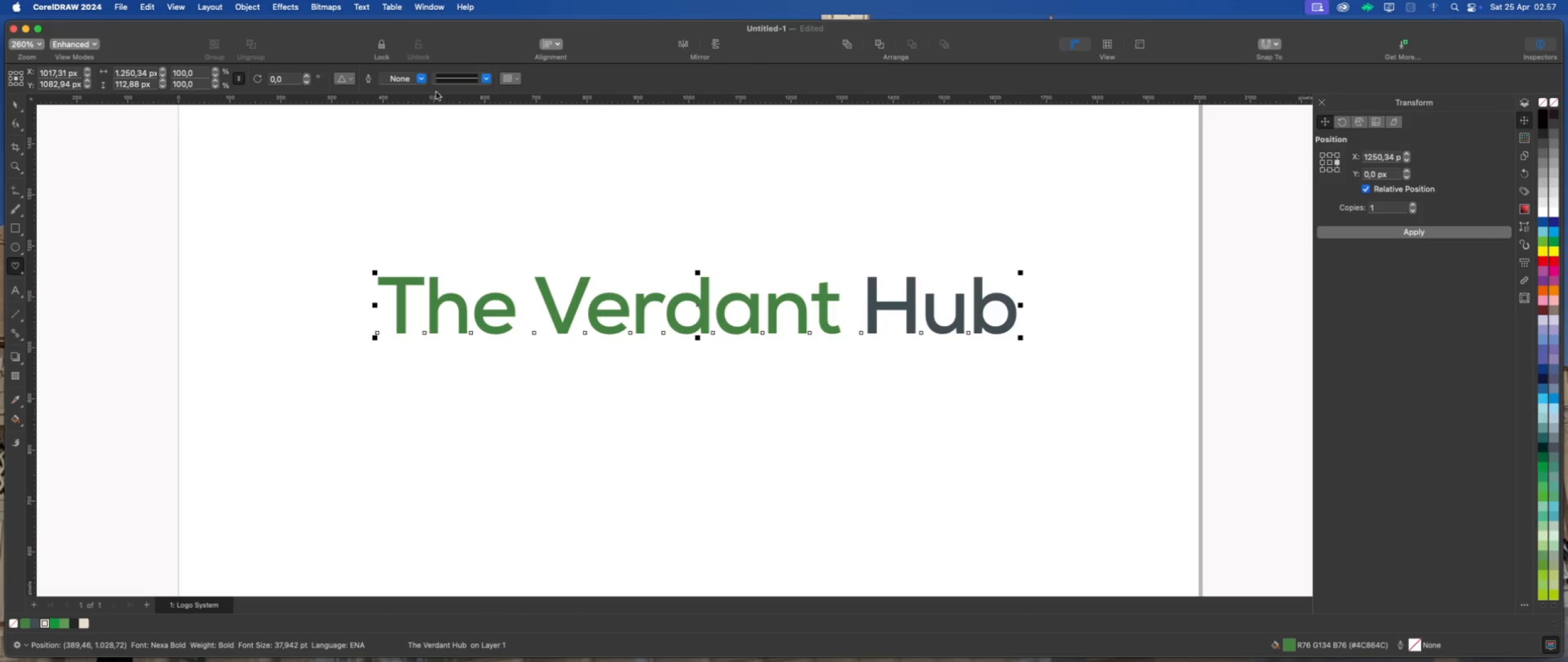 
mouse_move([352, 98])
 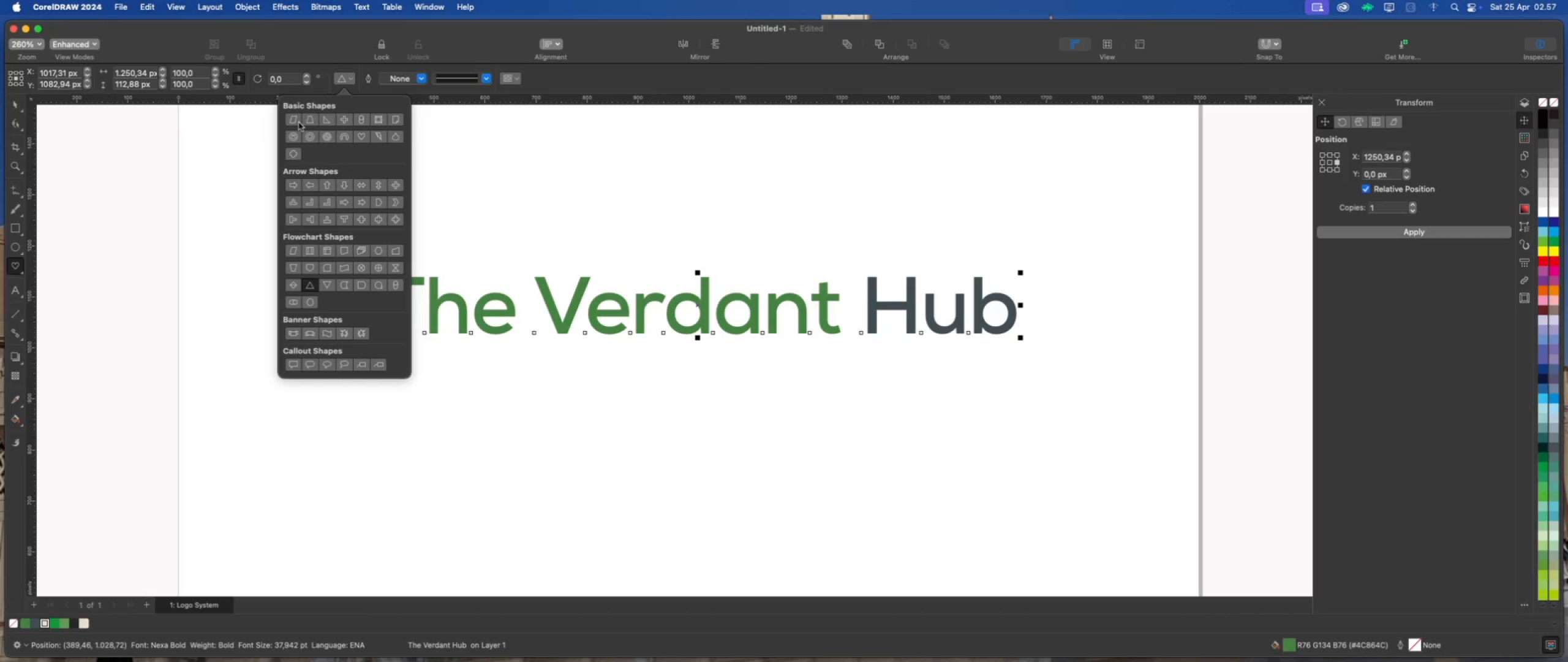 
left_click([294, 120])
 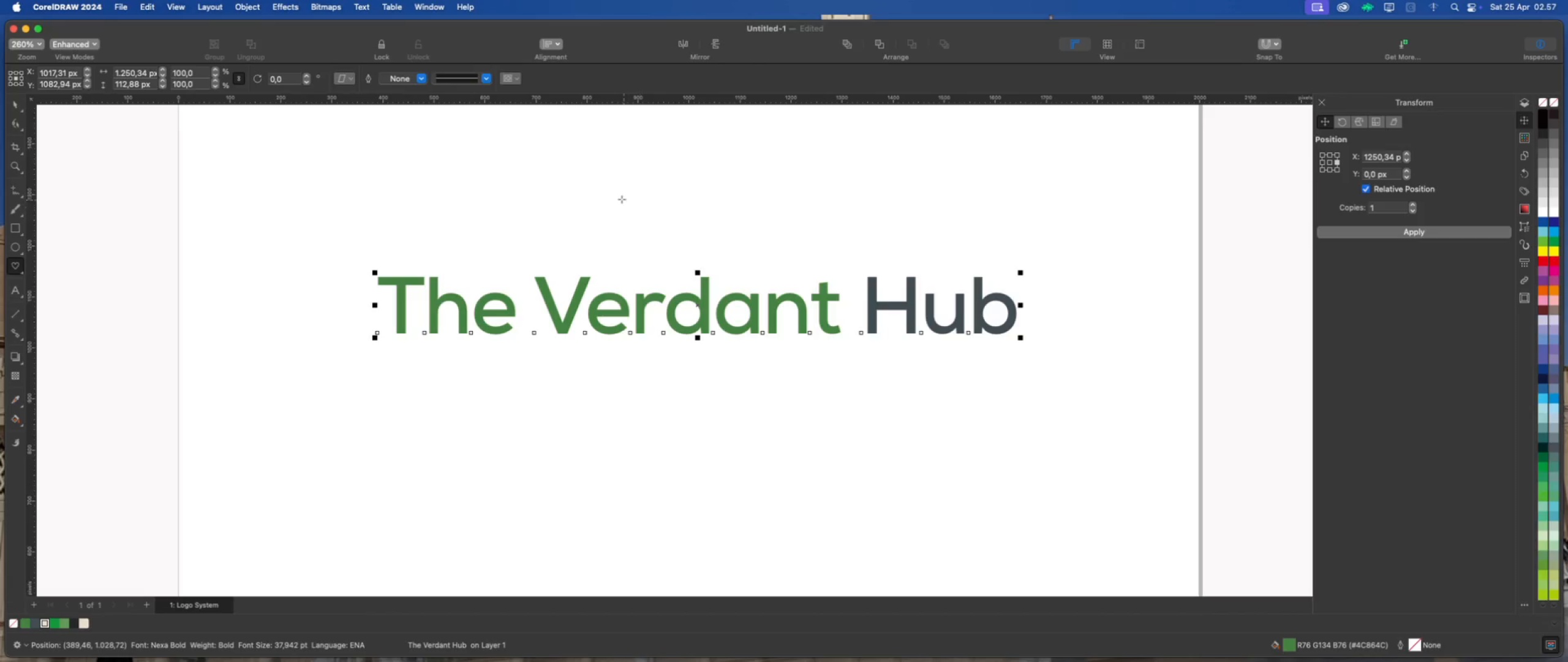 
left_click_drag(start_coordinate=[622, 199], to_coordinate=[663, 238])
 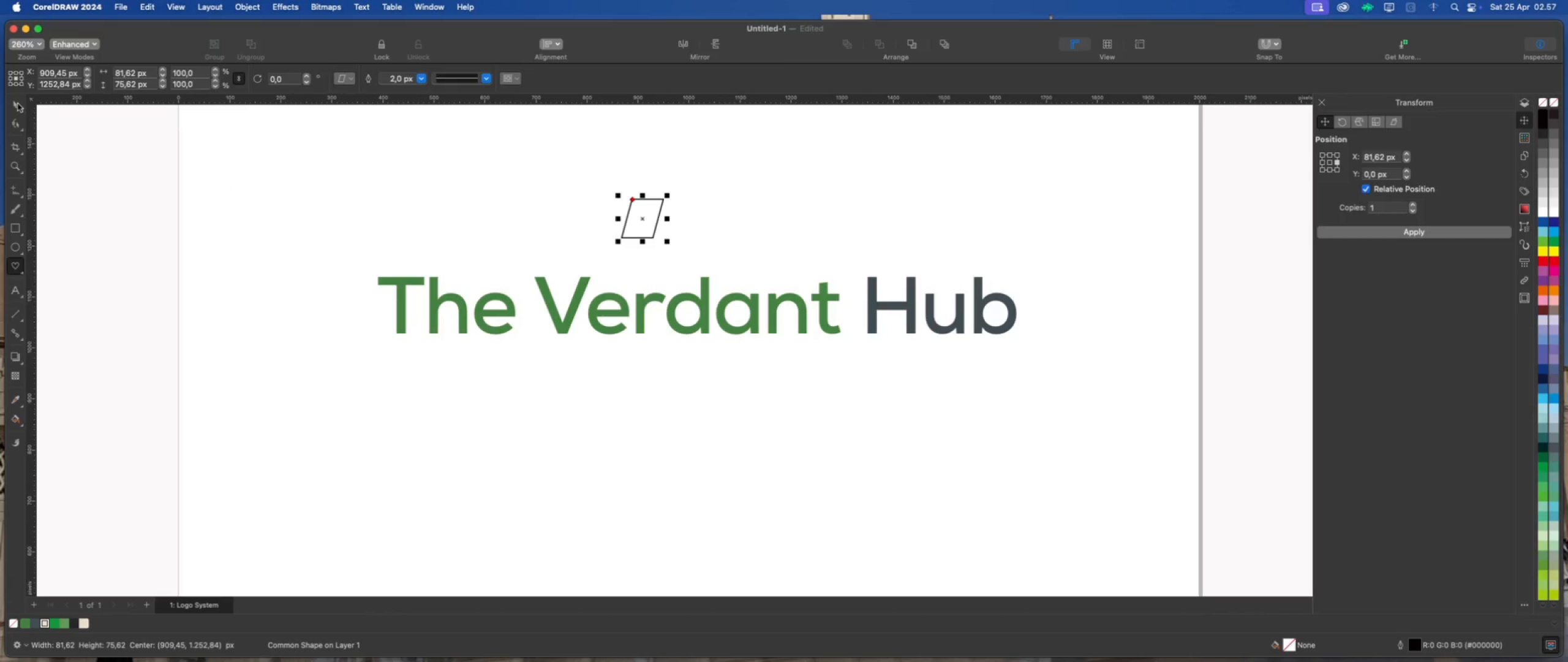 
scroll: coordinate [660, 197], scroll_direction: up, amount: 3.0
 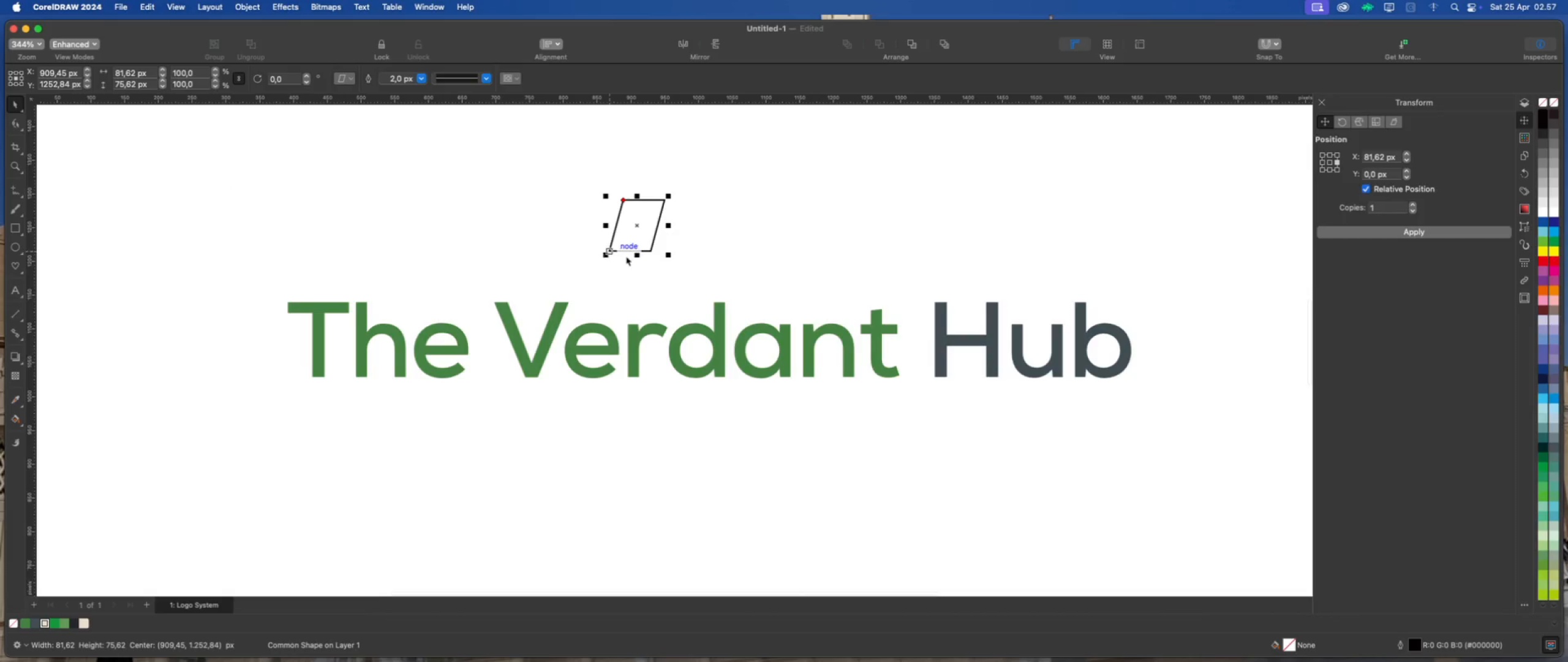 
left_click_drag(start_coordinate=[636, 255], to_coordinate=[632, 286])
 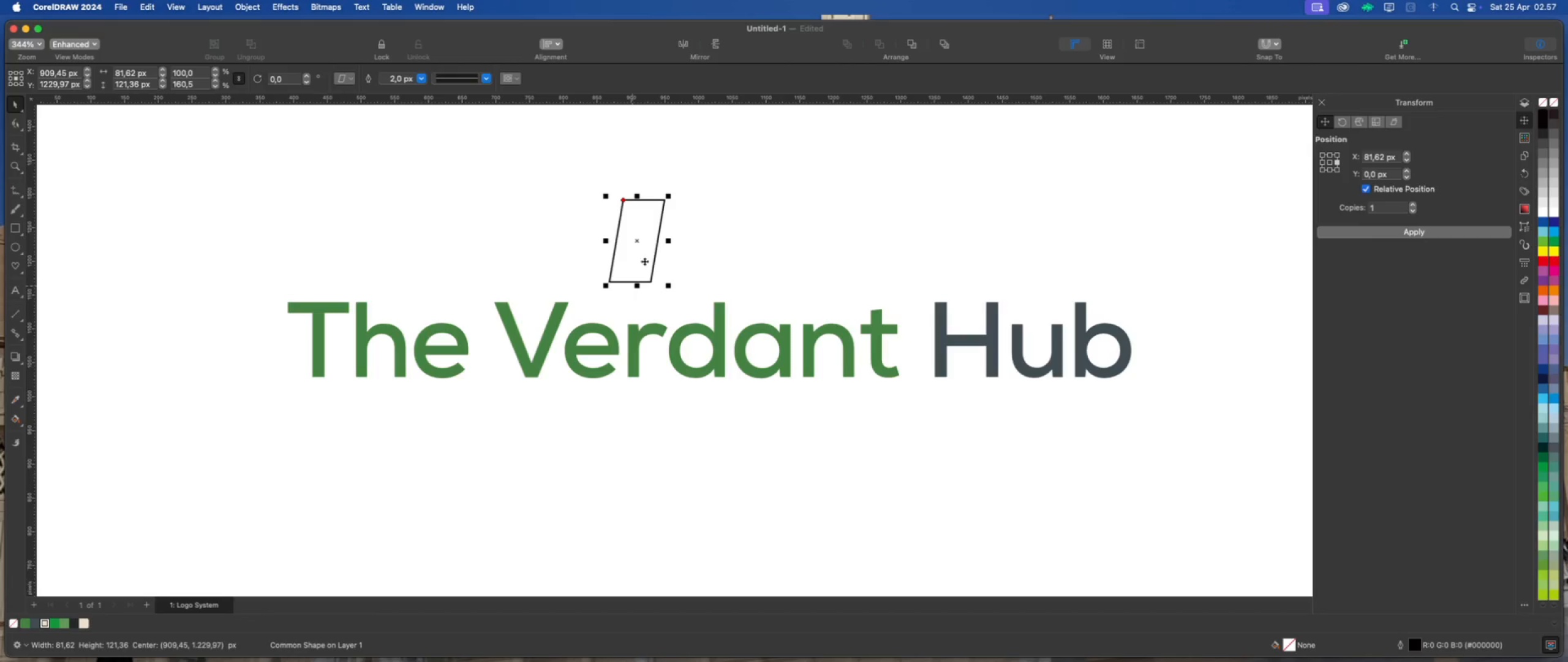 
scroll: coordinate [646, 240], scroll_direction: up, amount: 2.0
 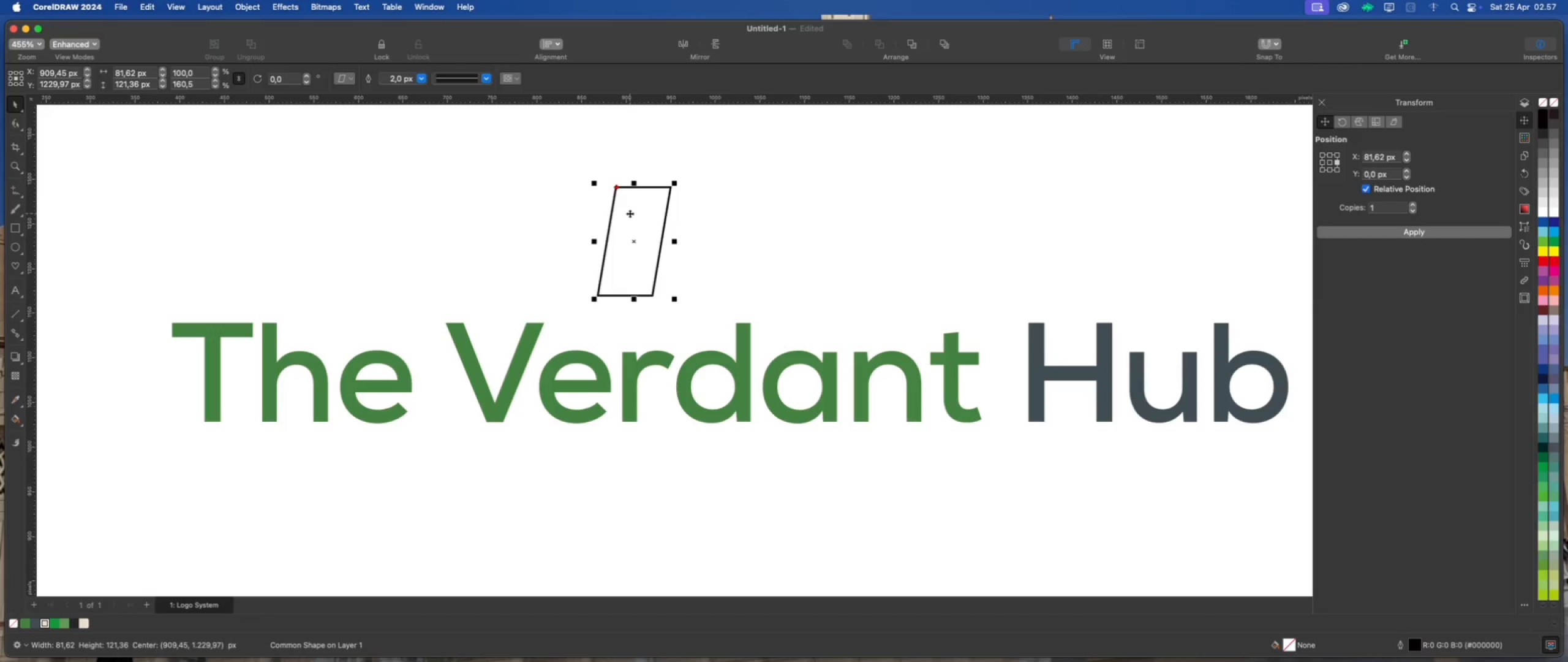 
right_click([630, 213])
 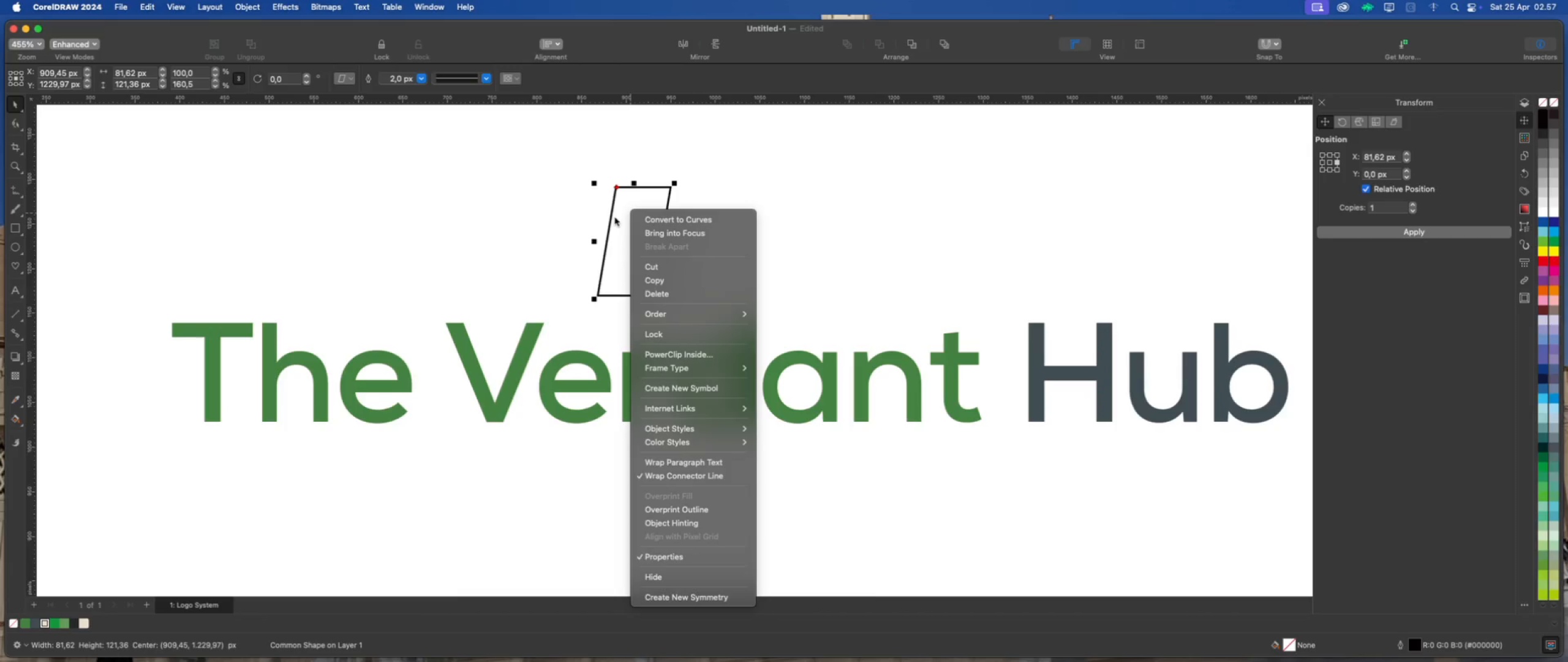 
left_click([615, 218])
 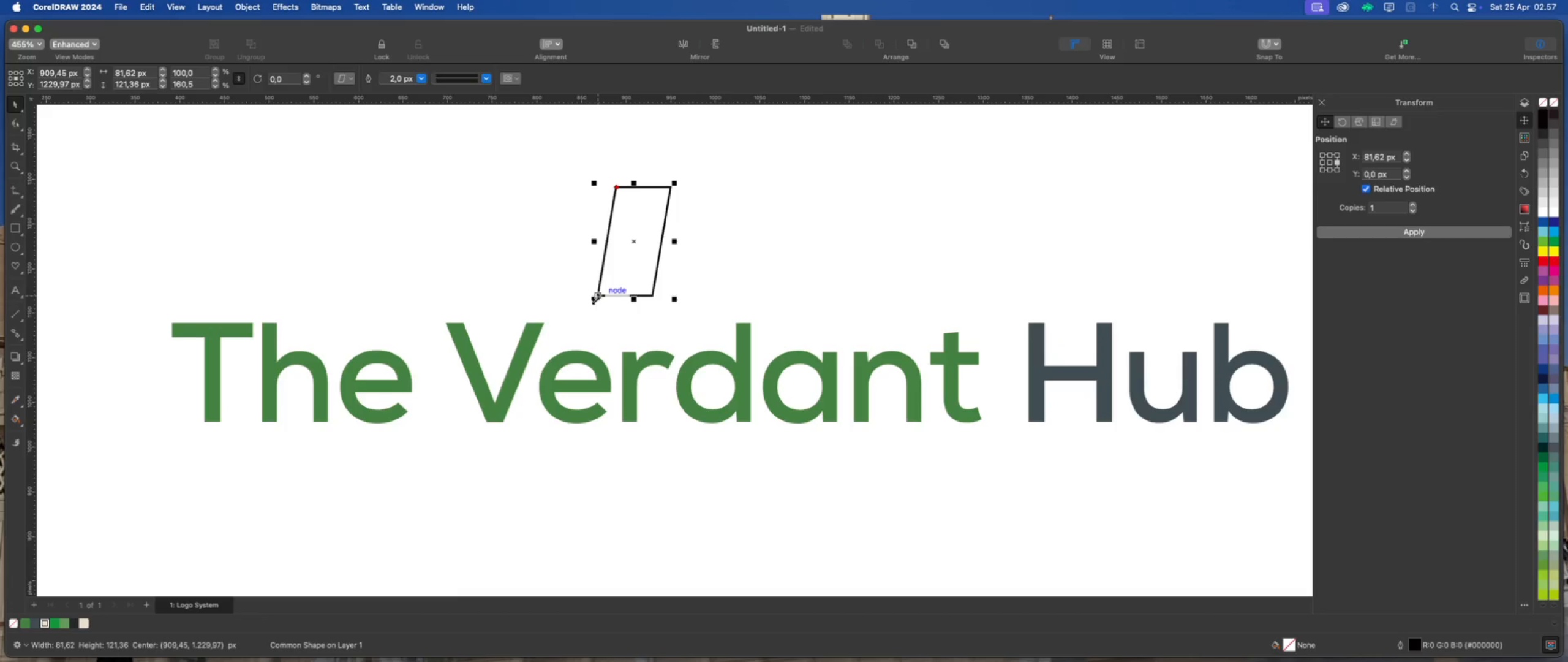 
left_click_drag(start_coordinate=[595, 300], to_coordinate=[601, 287])
 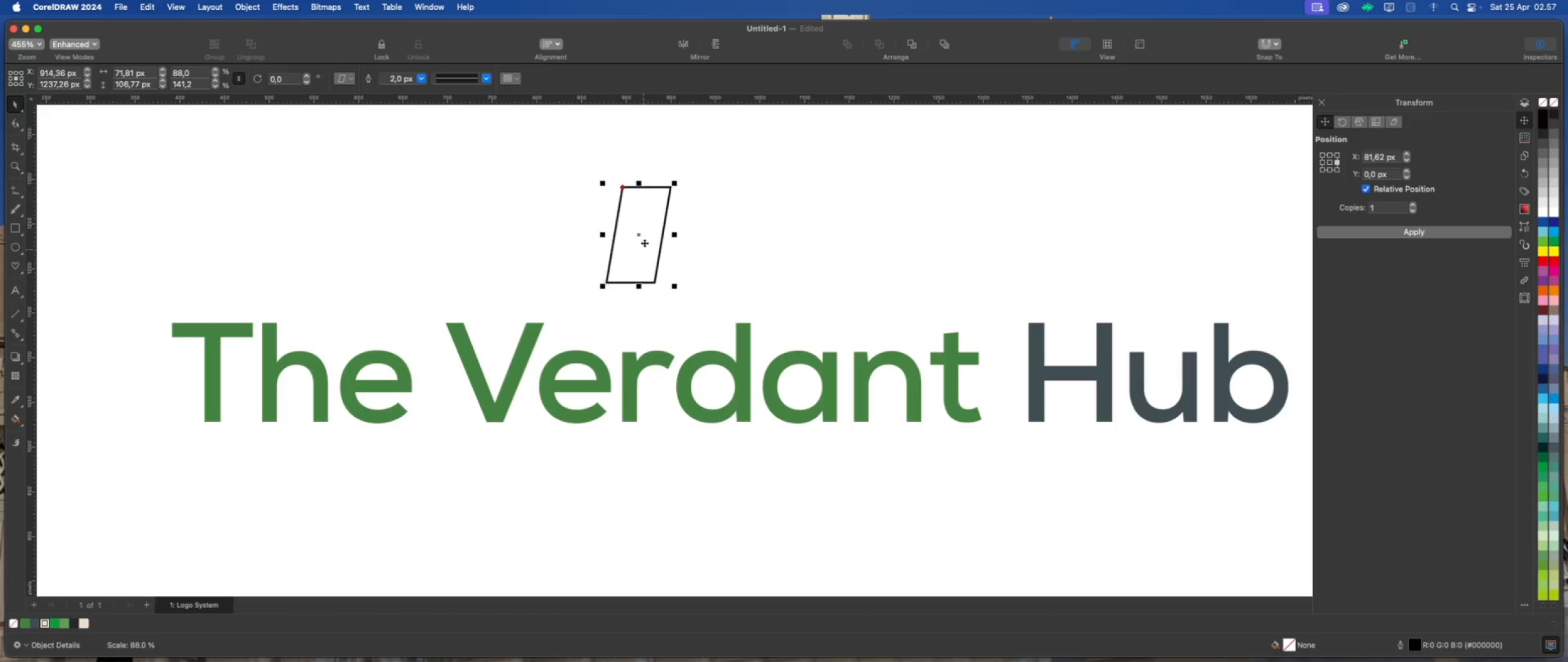 
left_click_drag(start_coordinate=[644, 242], to_coordinate=[783, 267])
 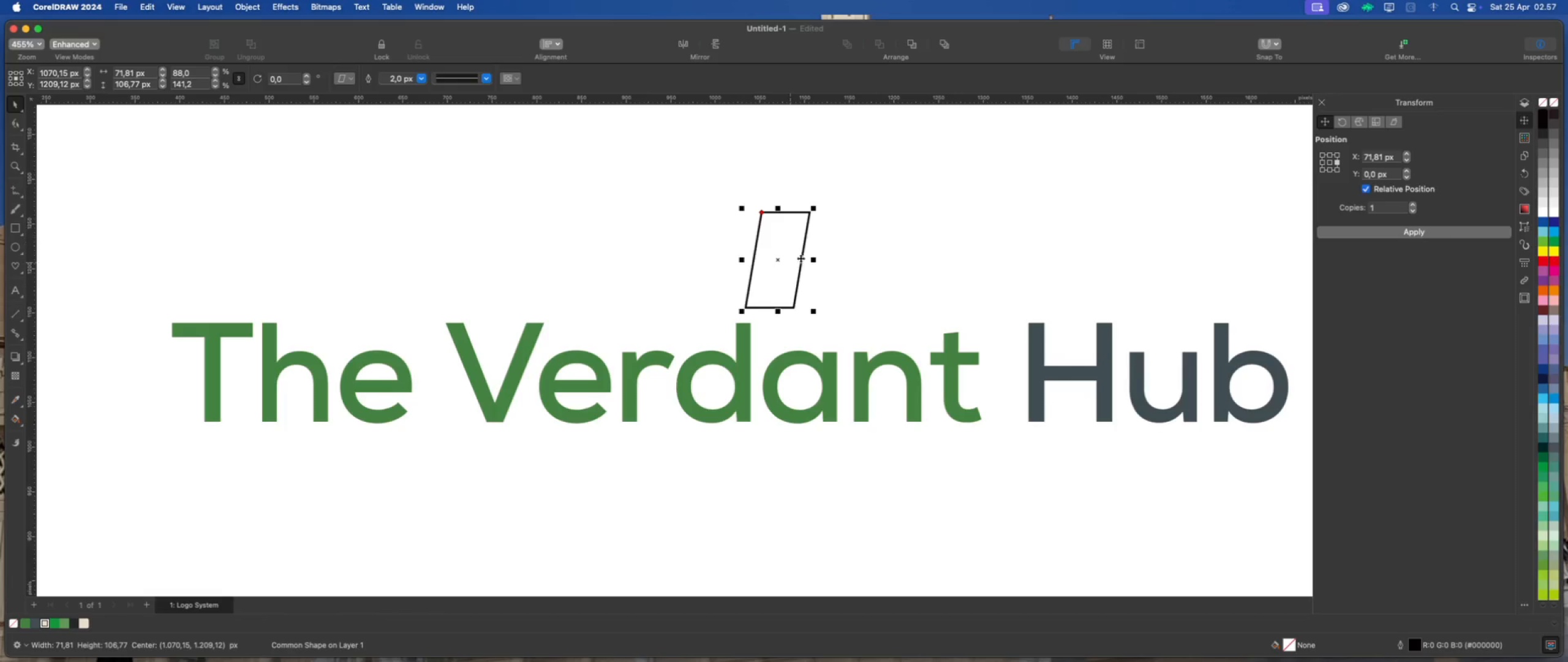 
scroll: coordinate [801, 257], scroll_direction: up, amount: 3.0
 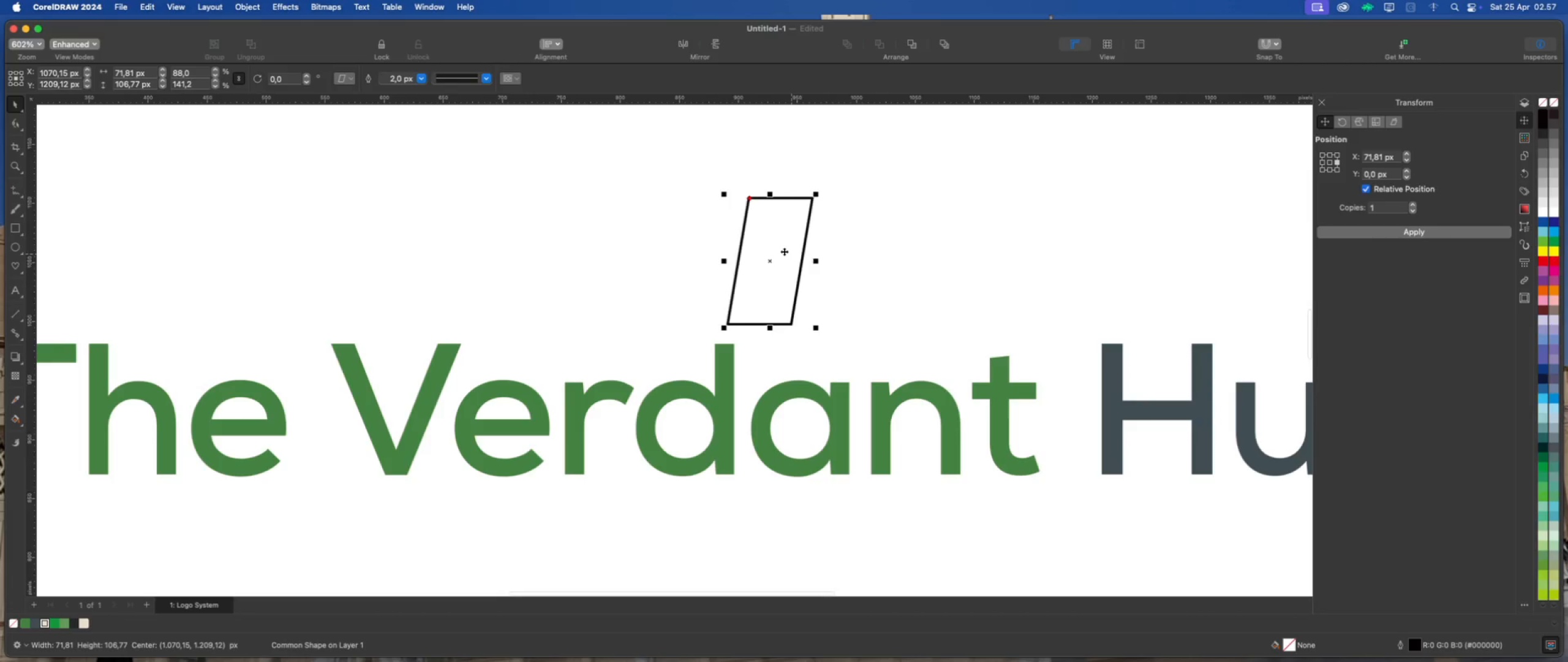 
left_click([784, 251])
 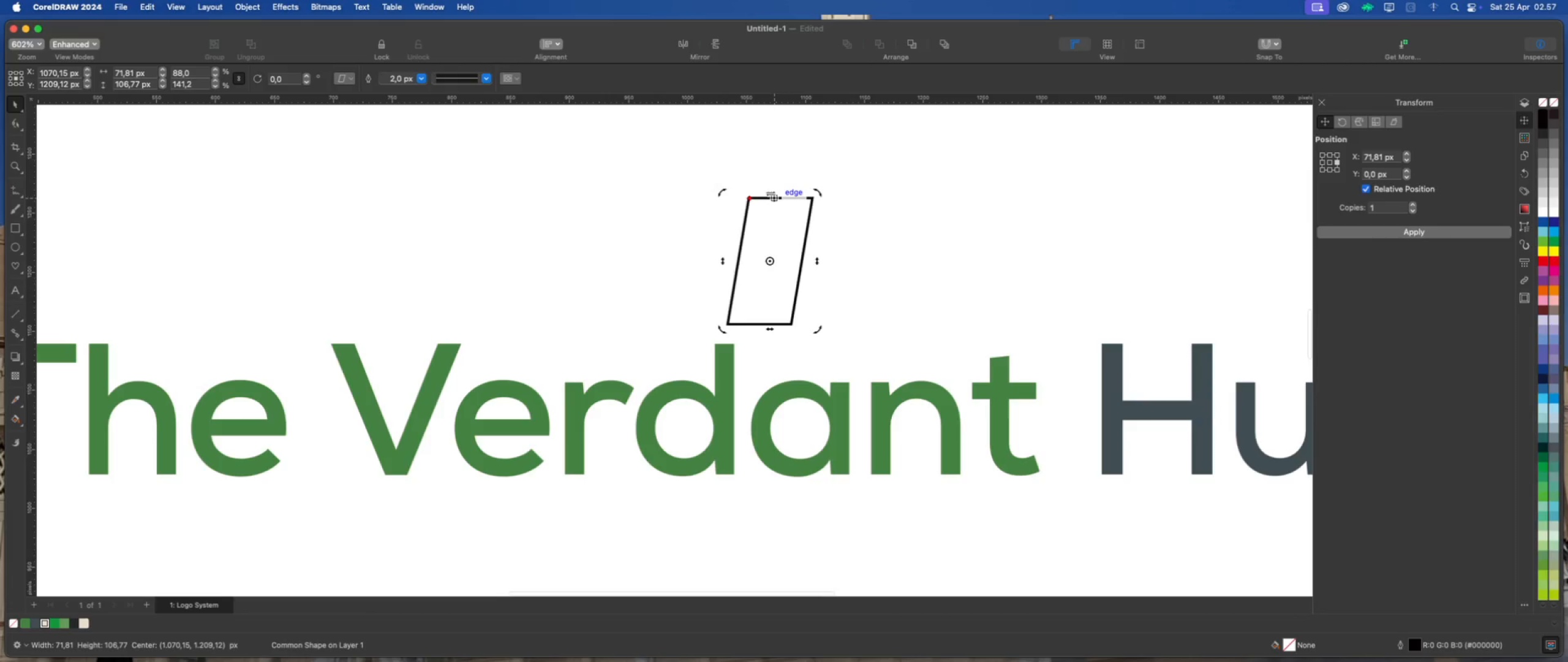 
left_click_drag(start_coordinate=[771, 193], to_coordinate=[813, 197])
 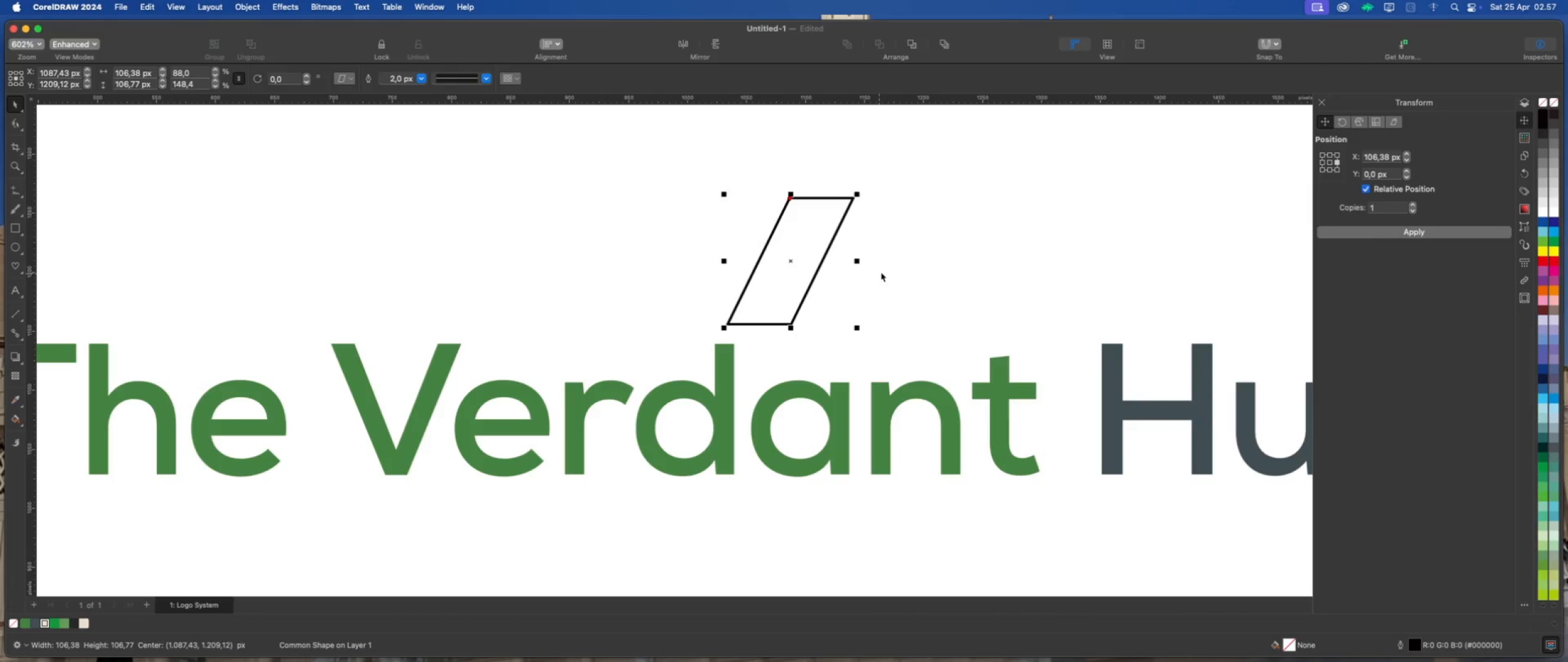 
double_click([797, 266])
 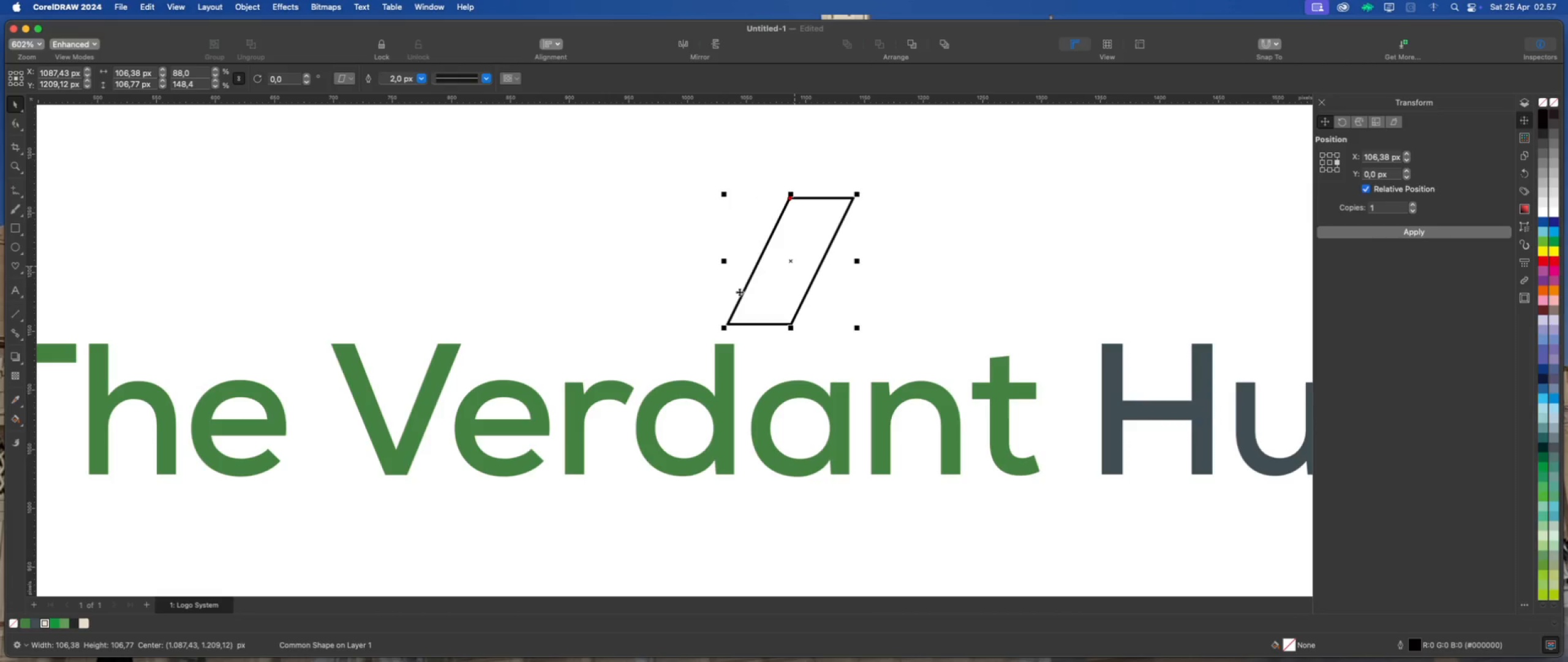 
scroll: coordinate [734, 302], scroll_direction: down, amount: 4.0
 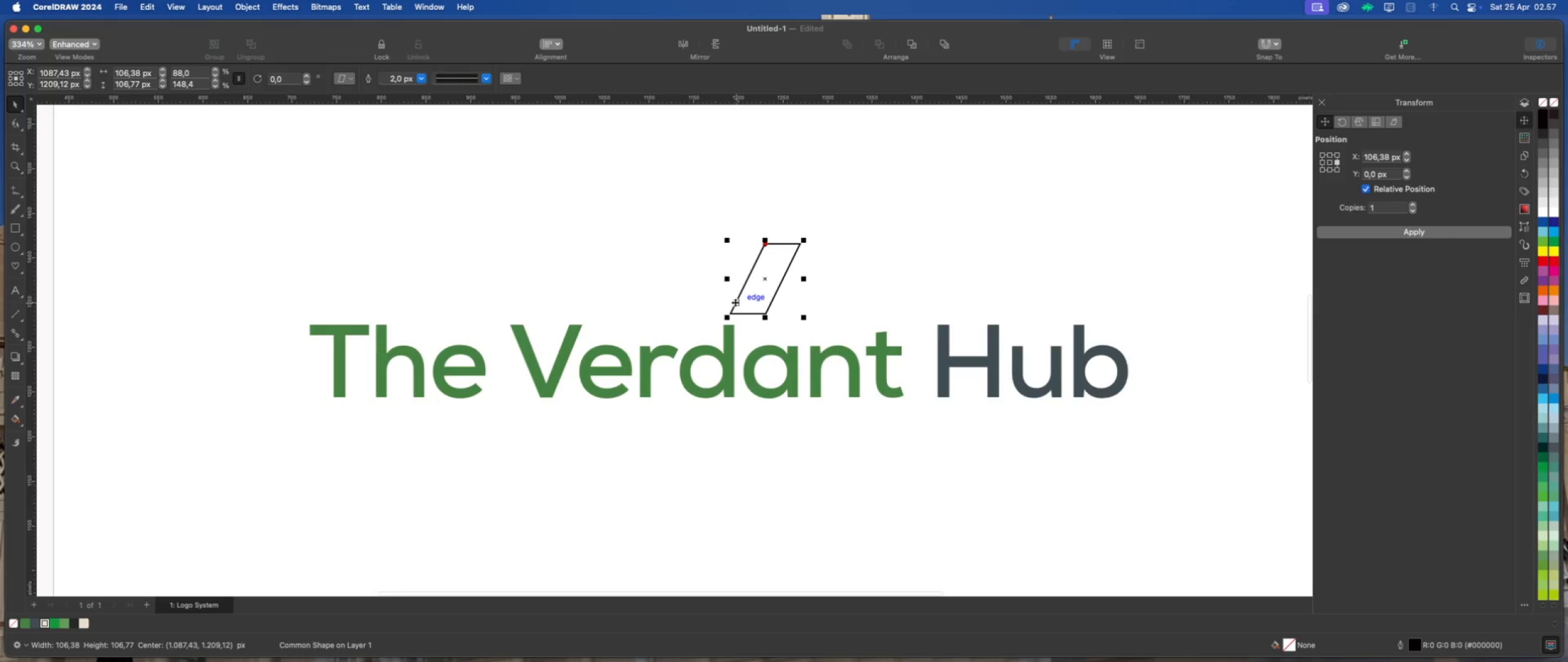 
scroll: coordinate [769, 268], scroll_direction: up, amount: 3.0
 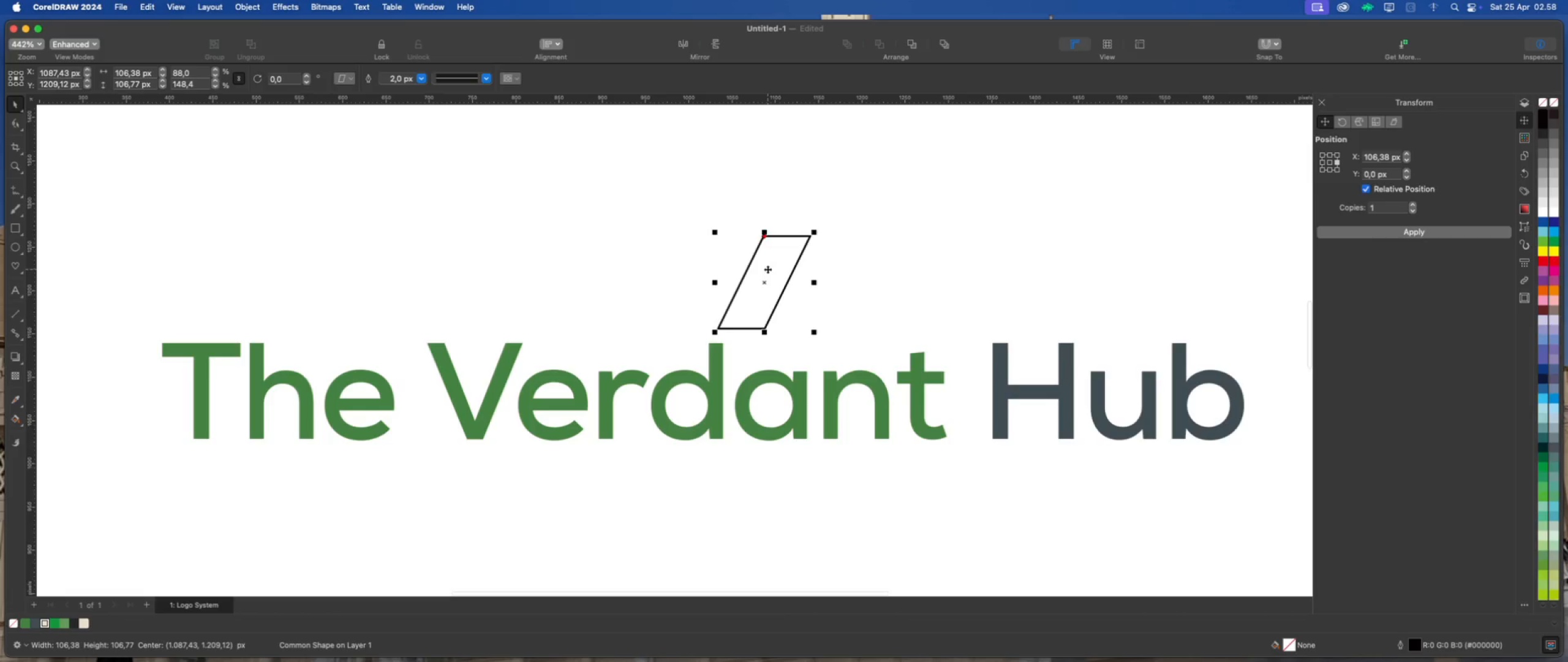 
scroll: coordinate [747, 253], scroll_direction: none, amount: 0.0
 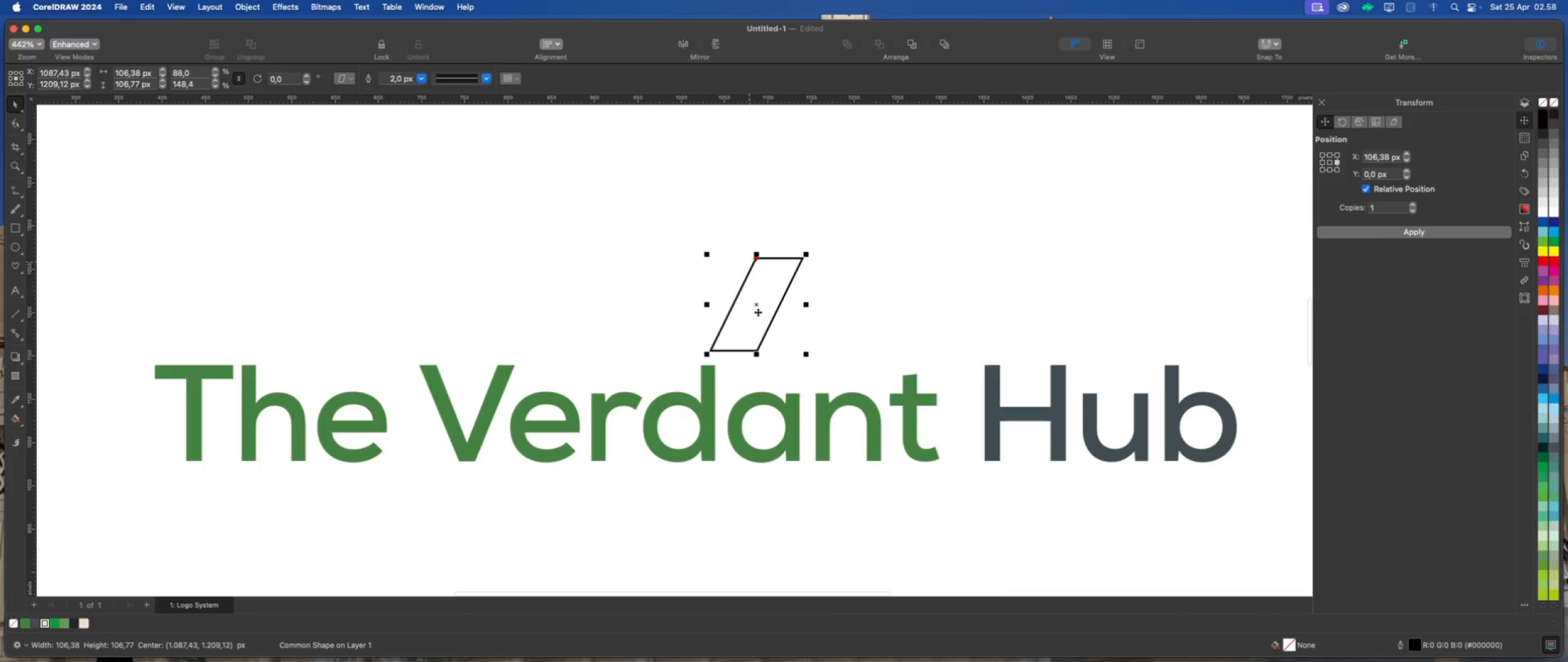 
scroll: coordinate [804, 319], scroll_direction: up, amount: 1.0
 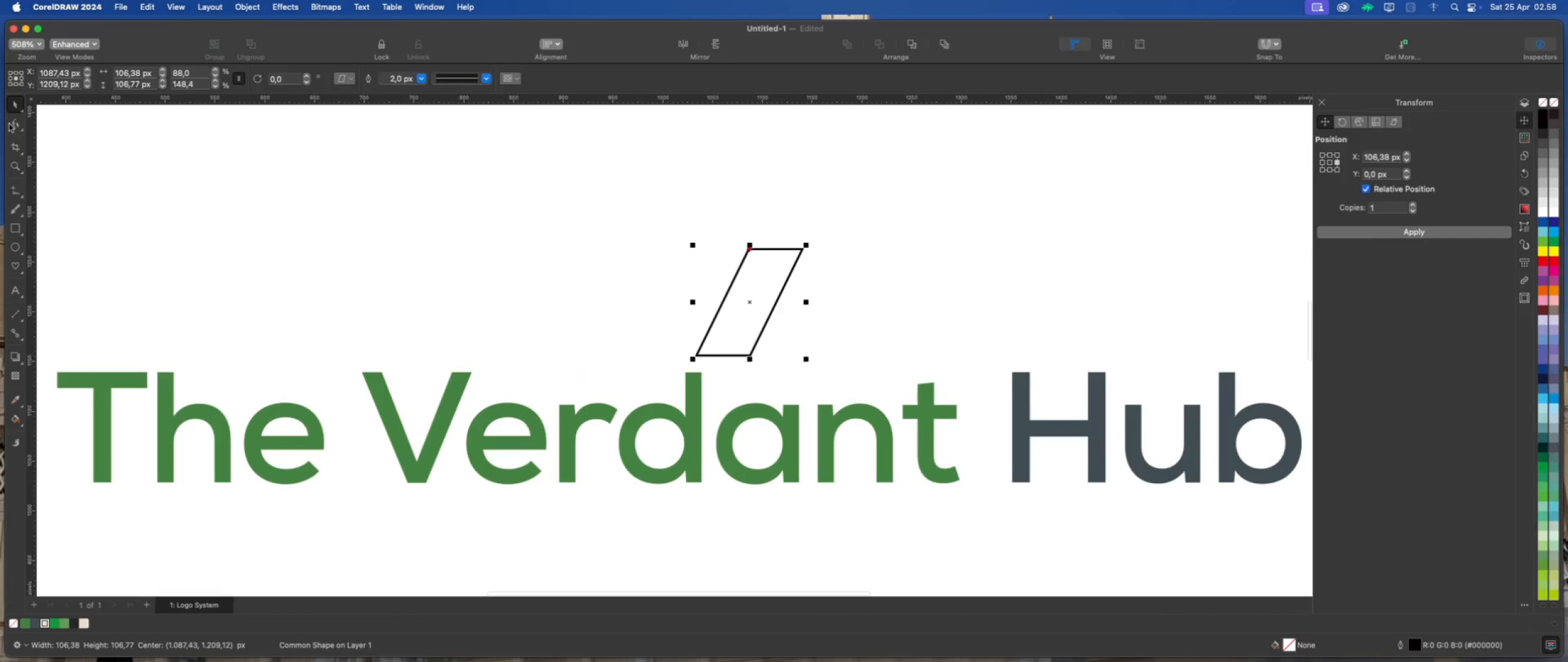 
left_click([12, 123])
 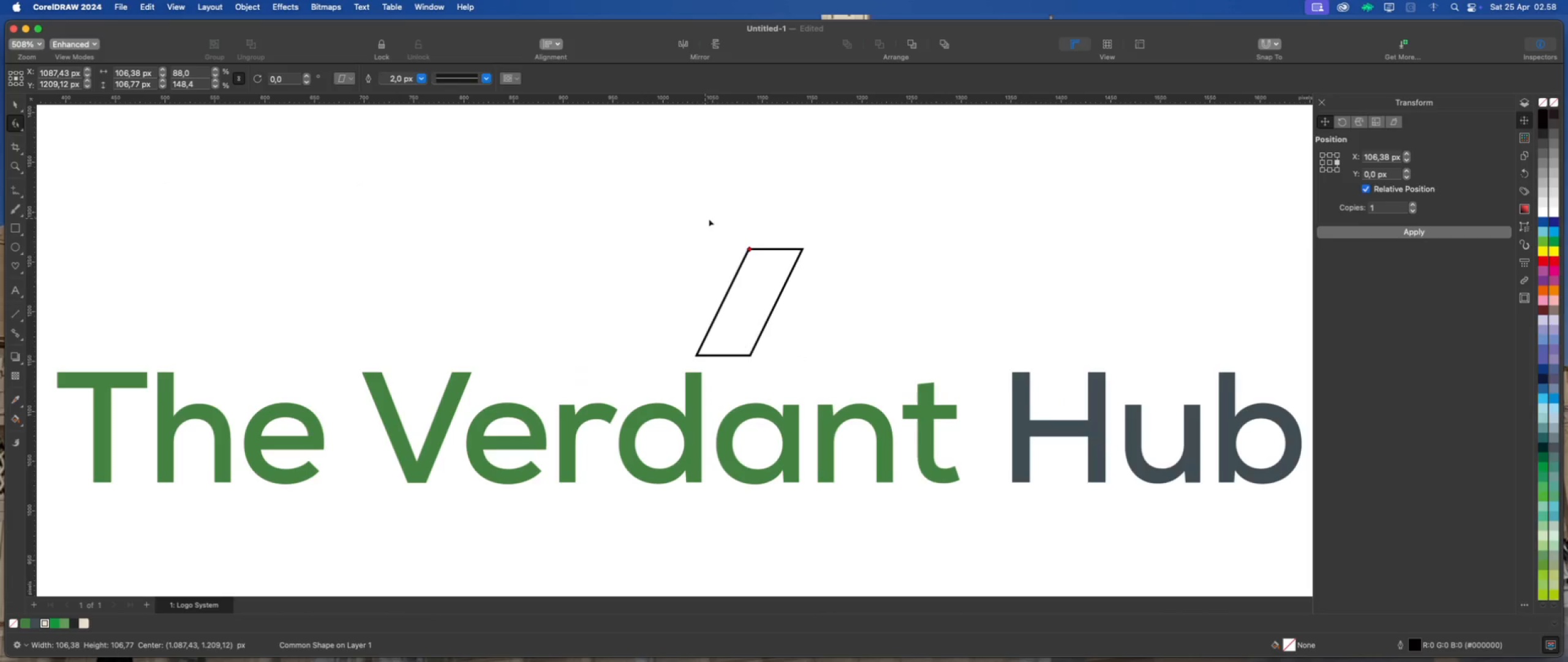 
scroll: coordinate [738, 234], scroll_direction: up, amount: 2.0
 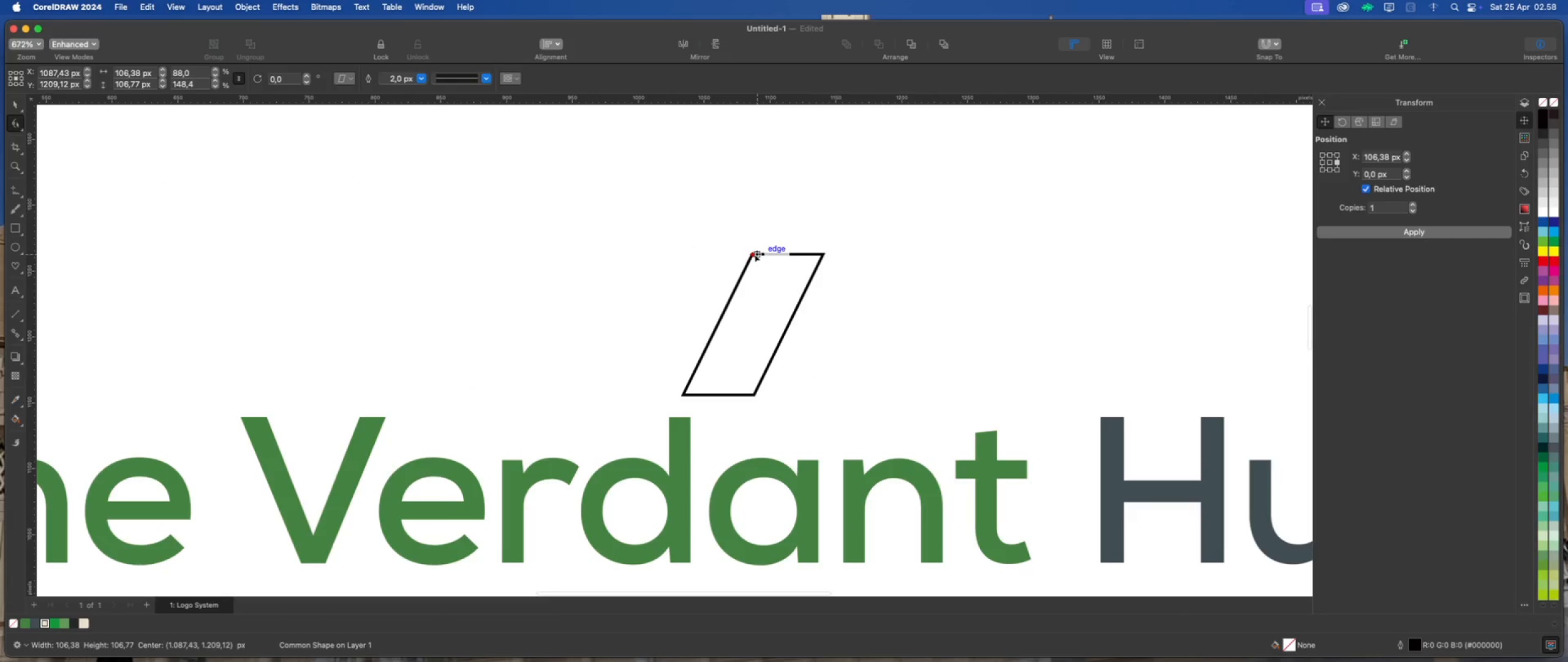 
left_click([754, 254])
 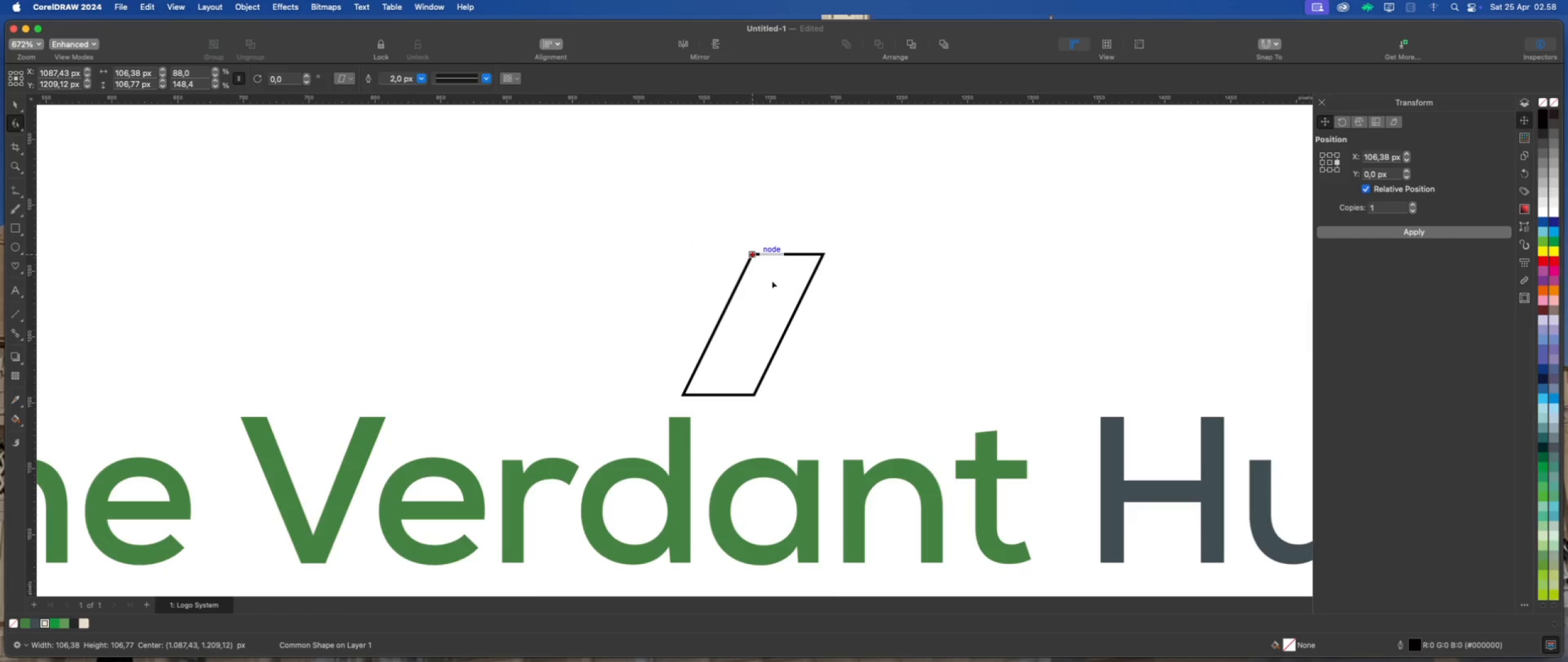 
left_click([774, 282])
 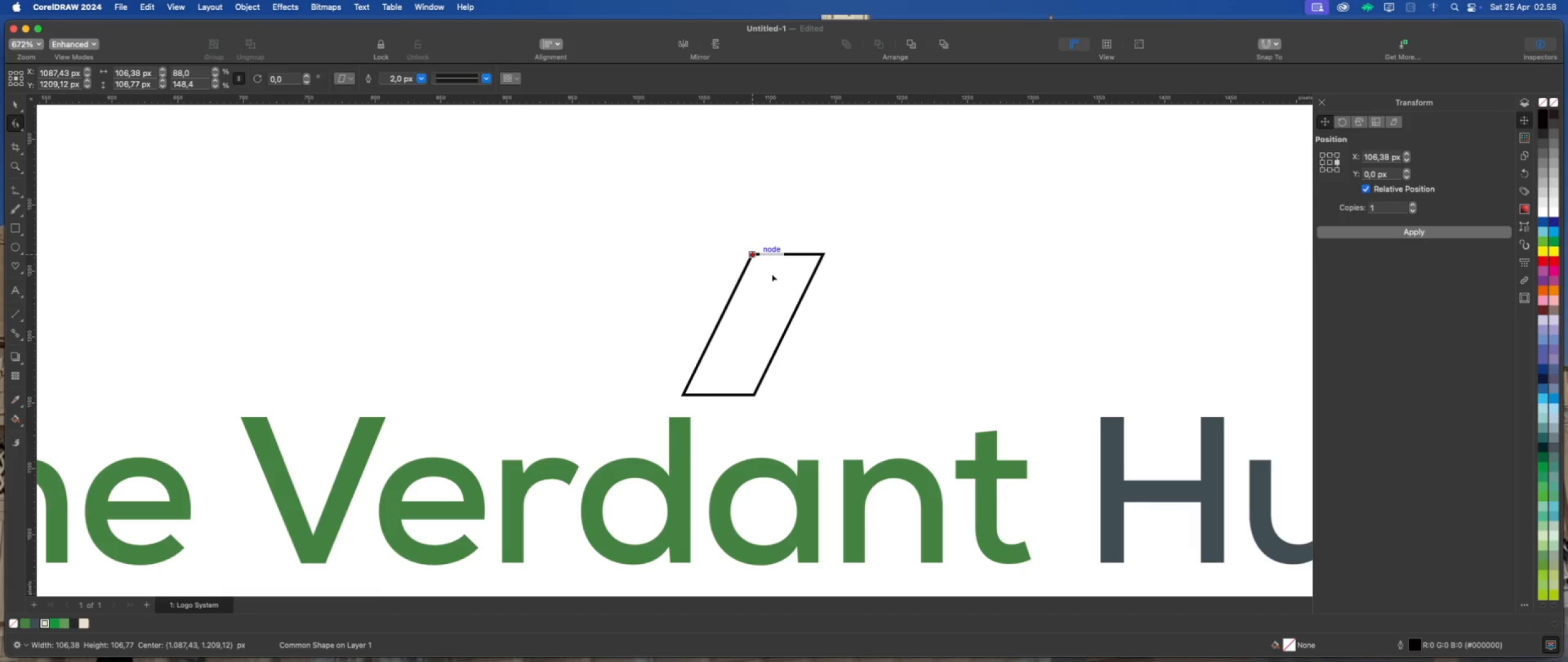 
right_click([772, 273])
 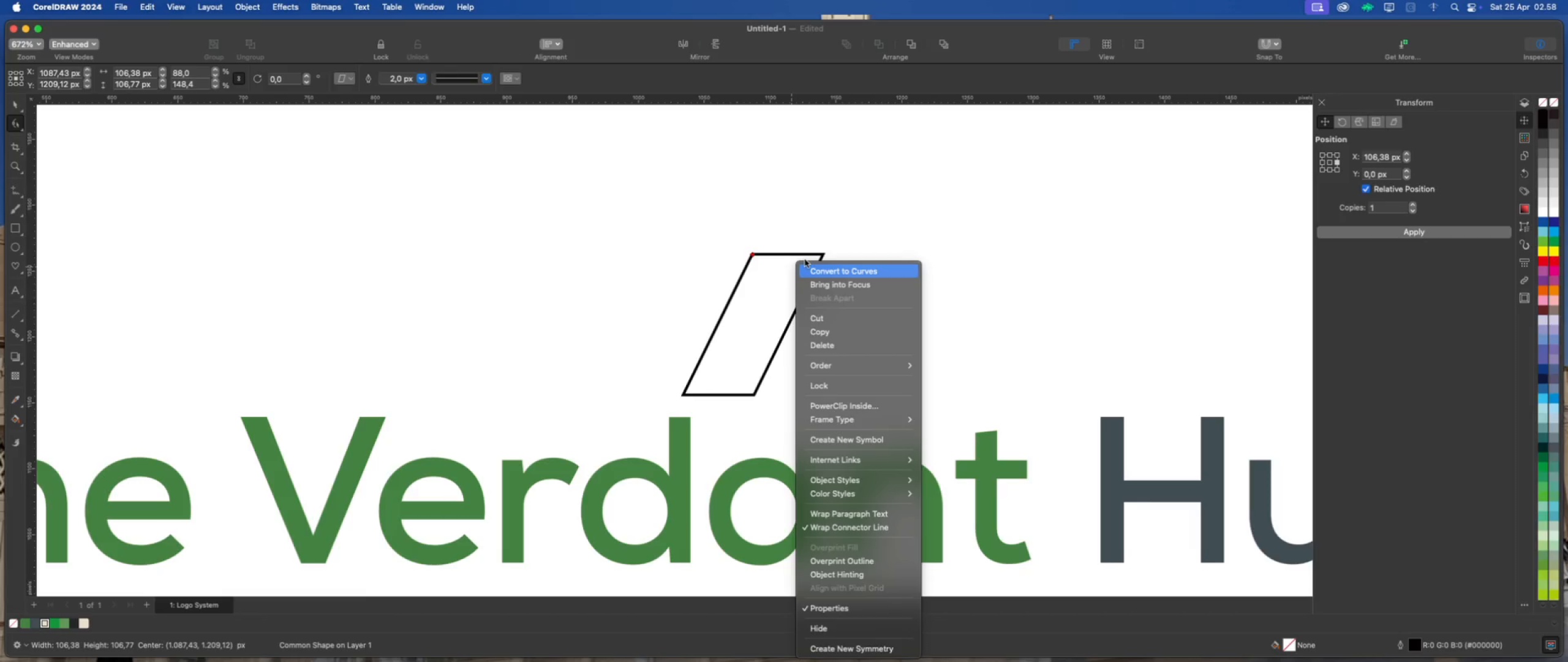 
left_click([815, 268])
 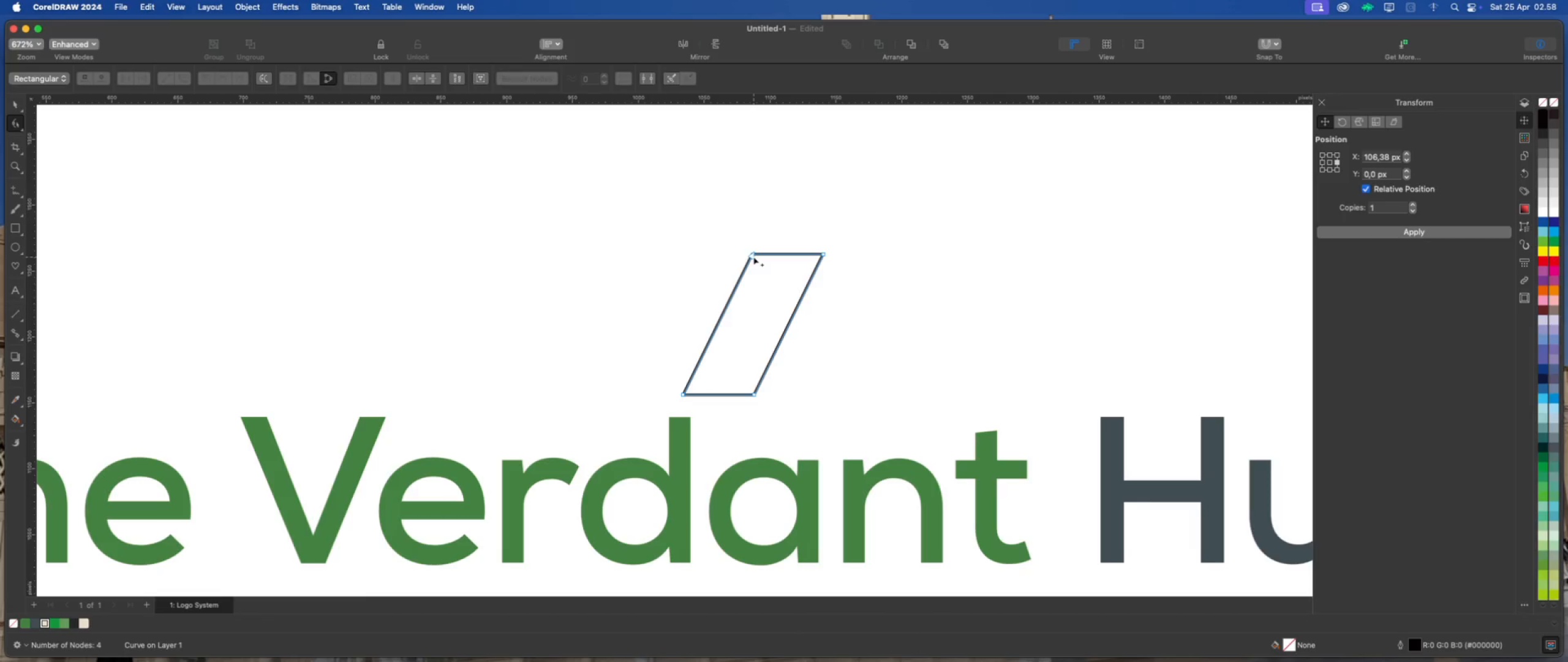 
left_click([752, 254])
 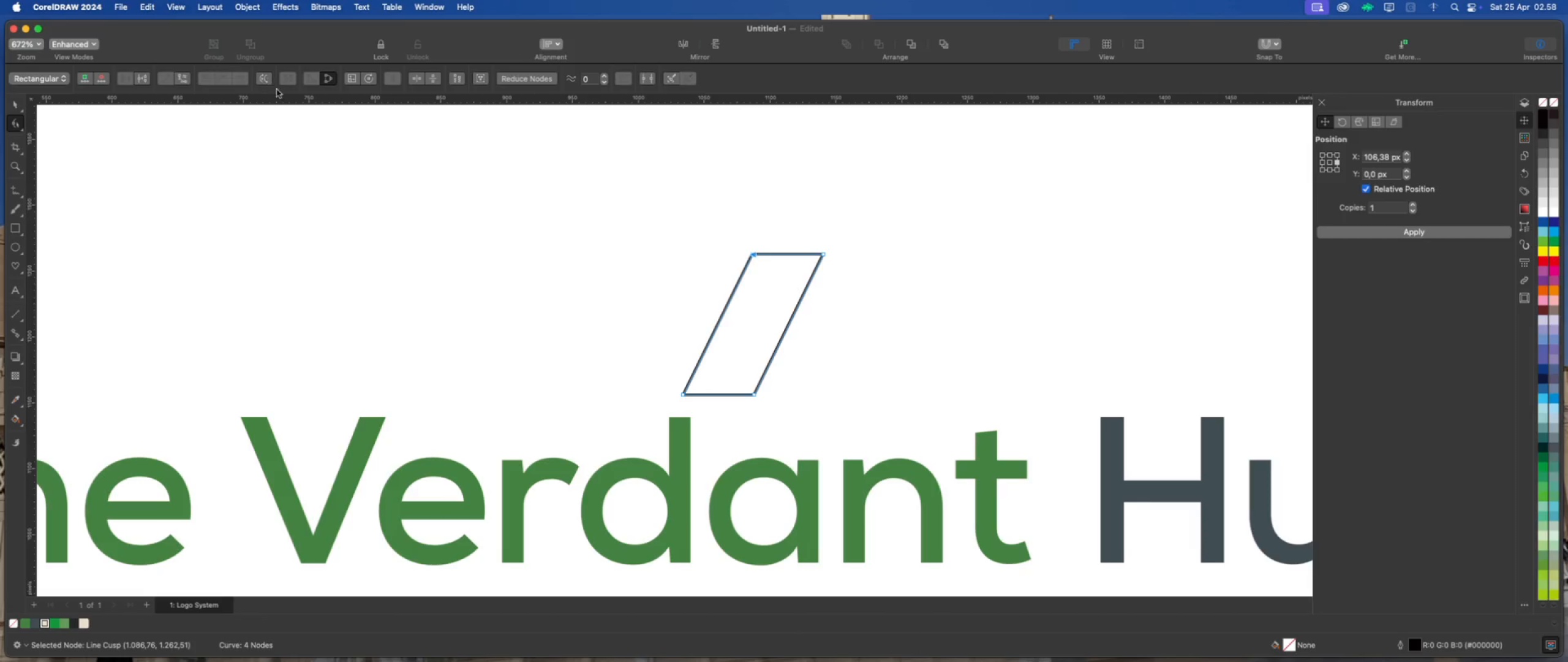 
wait(6.14)
 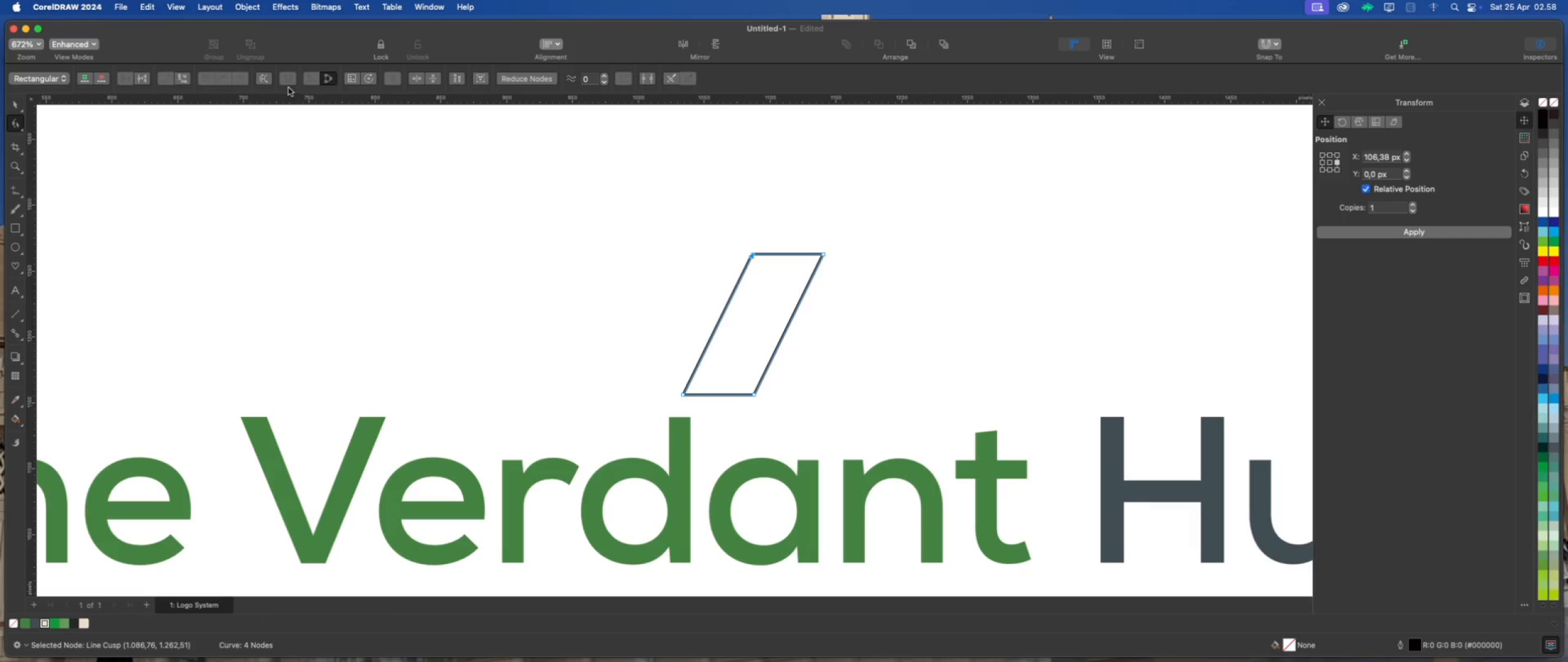 
left_click([187, 80])
 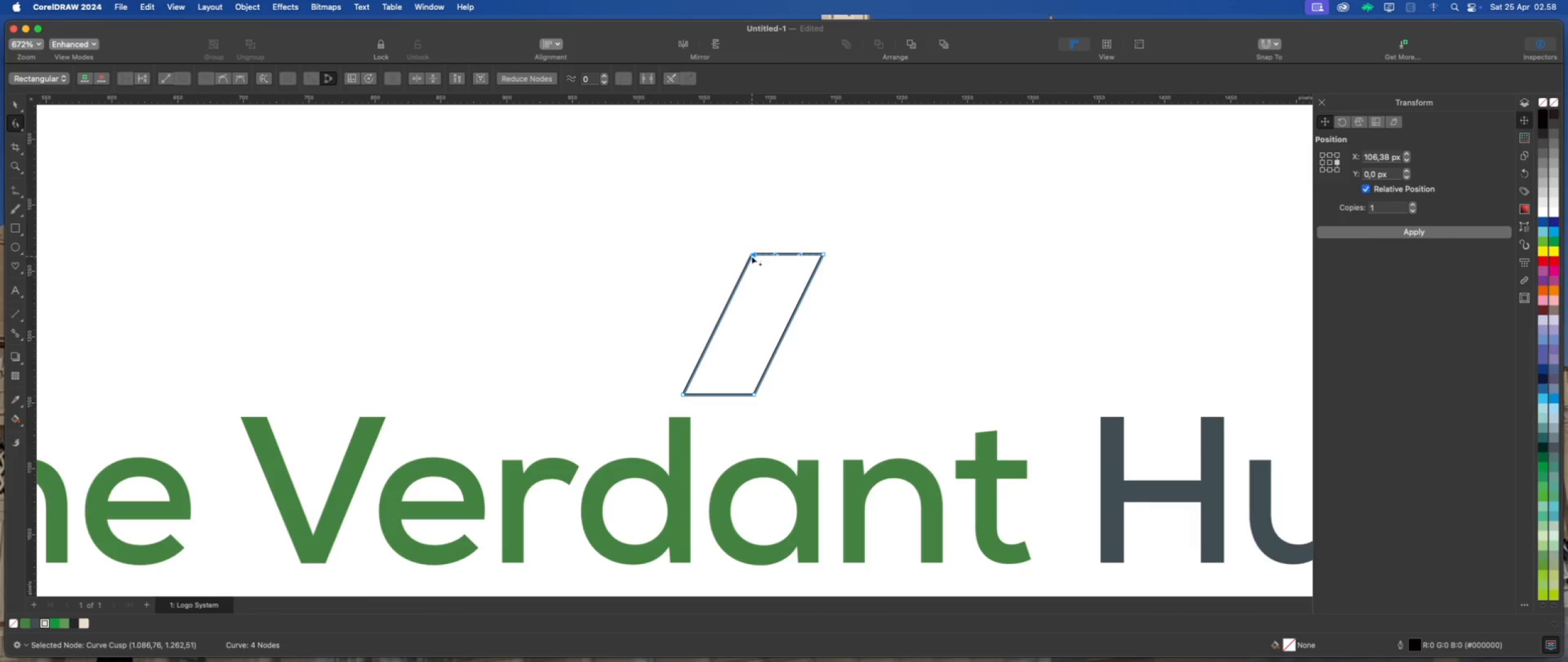 
left_click([729, 297])
 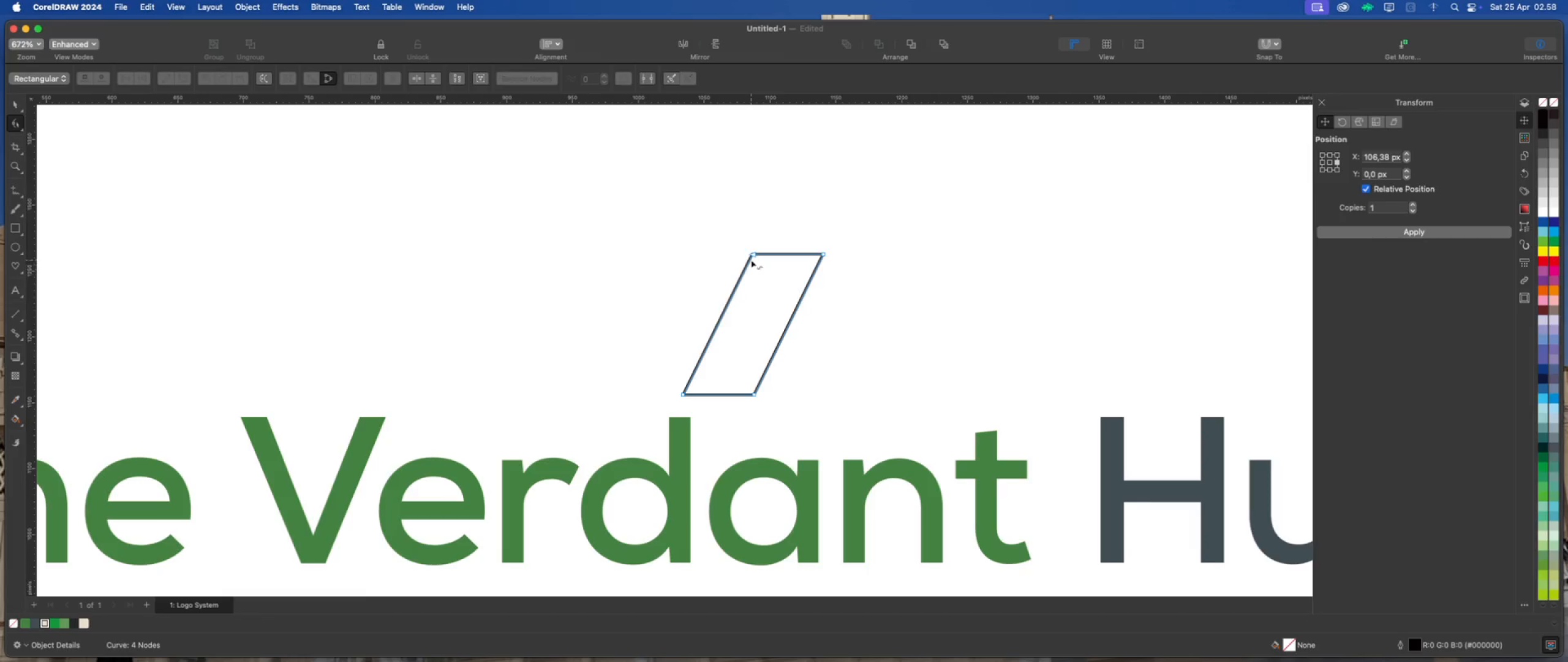 
left_click([752, 253])
 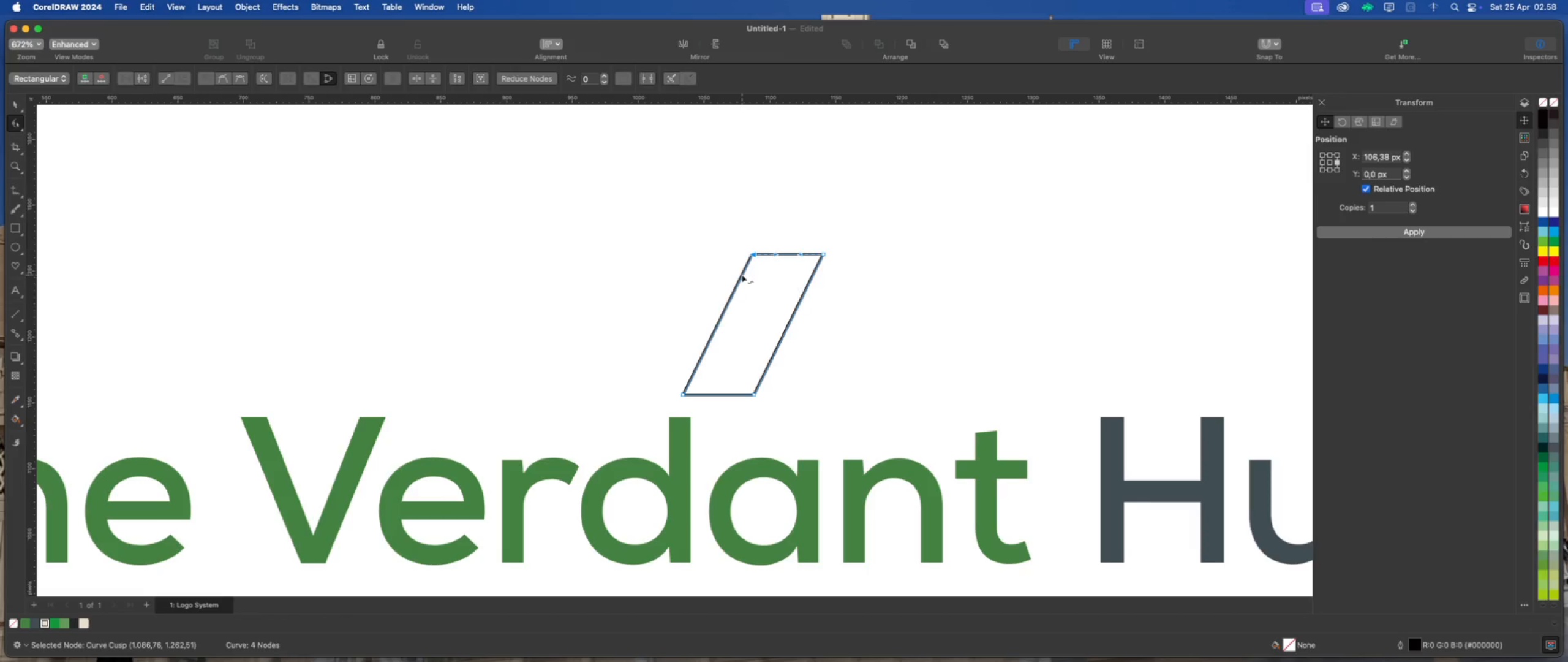 
left_click([742, 275])
 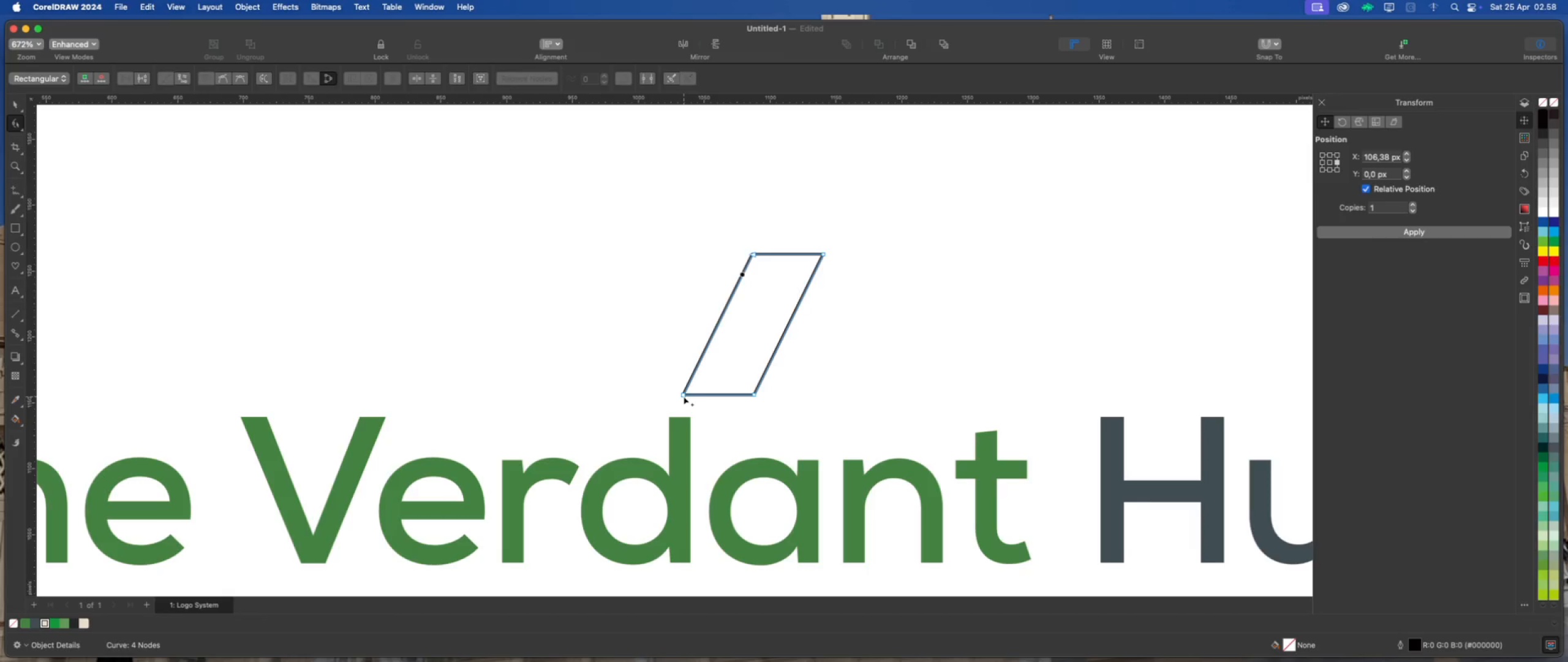 
left_click([683, 395])
 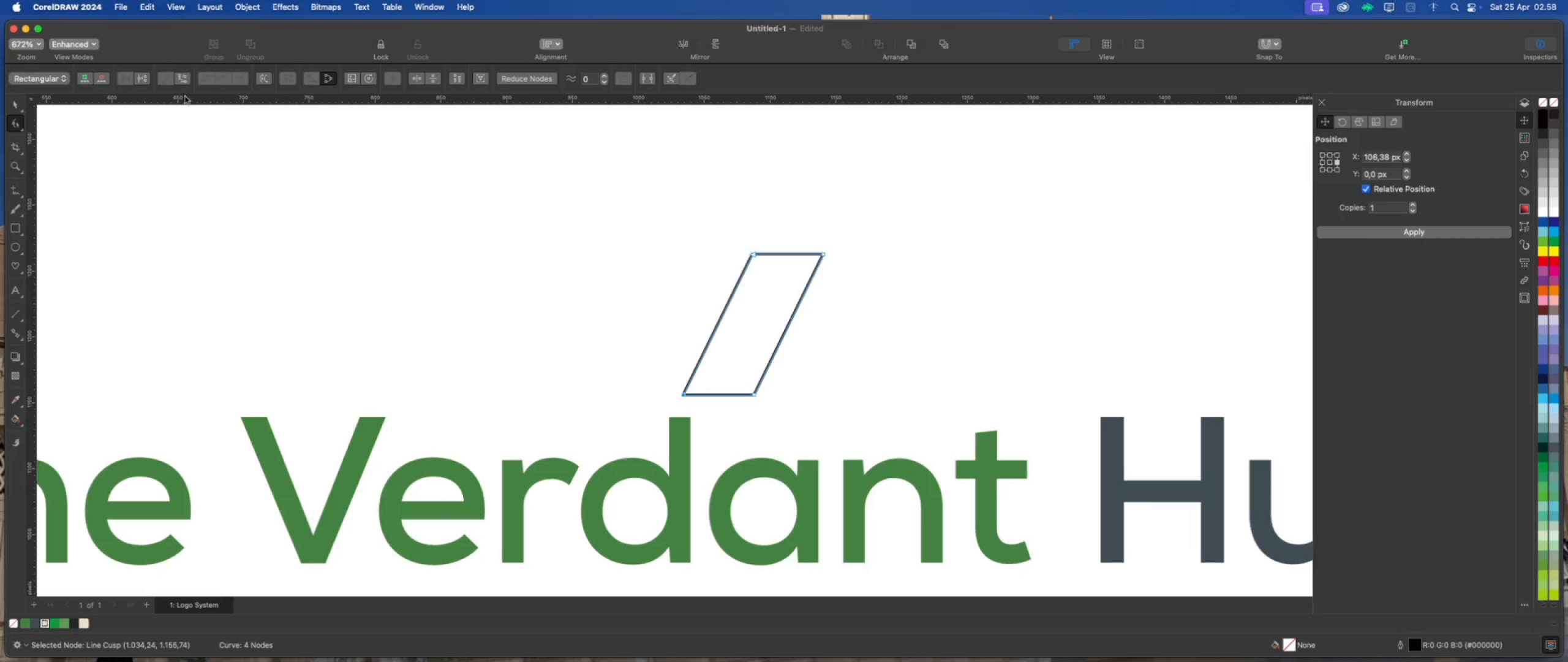 
left_click([183, 81])
 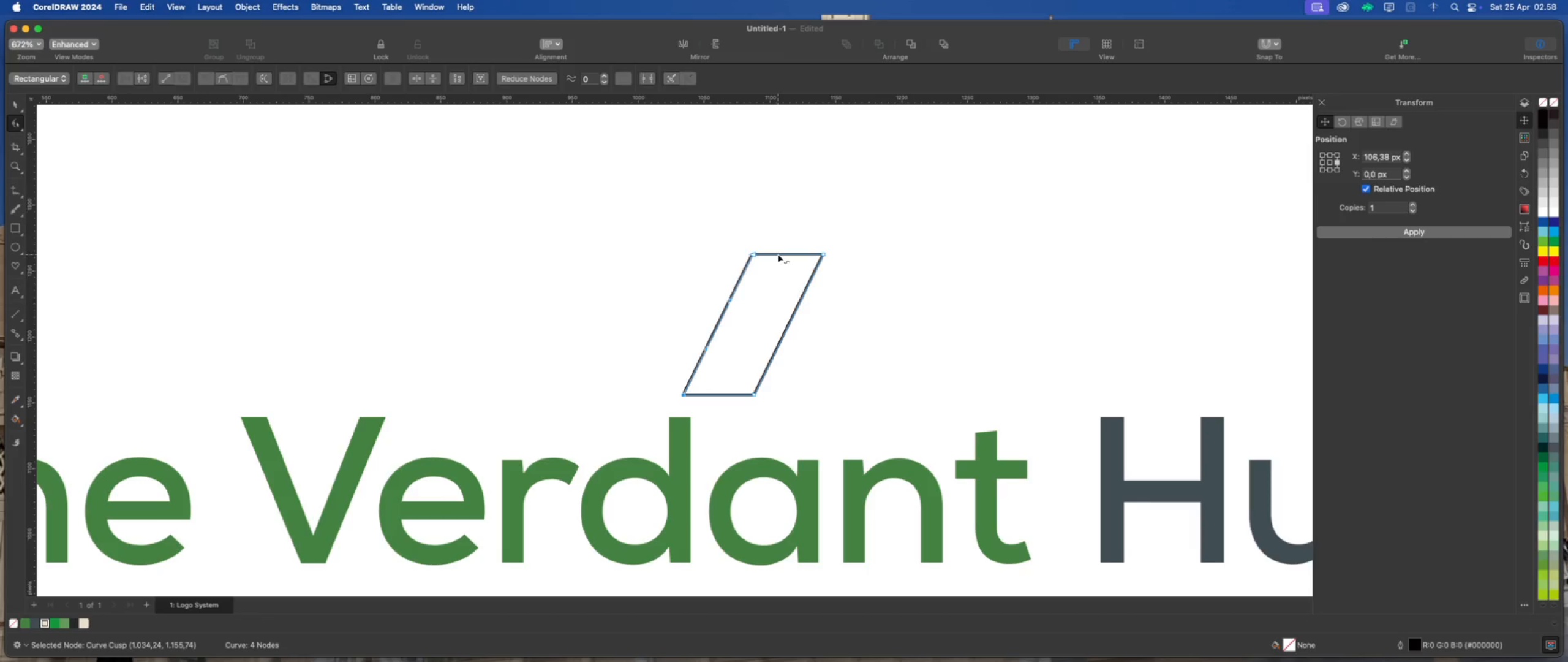 
wait(6.54)
 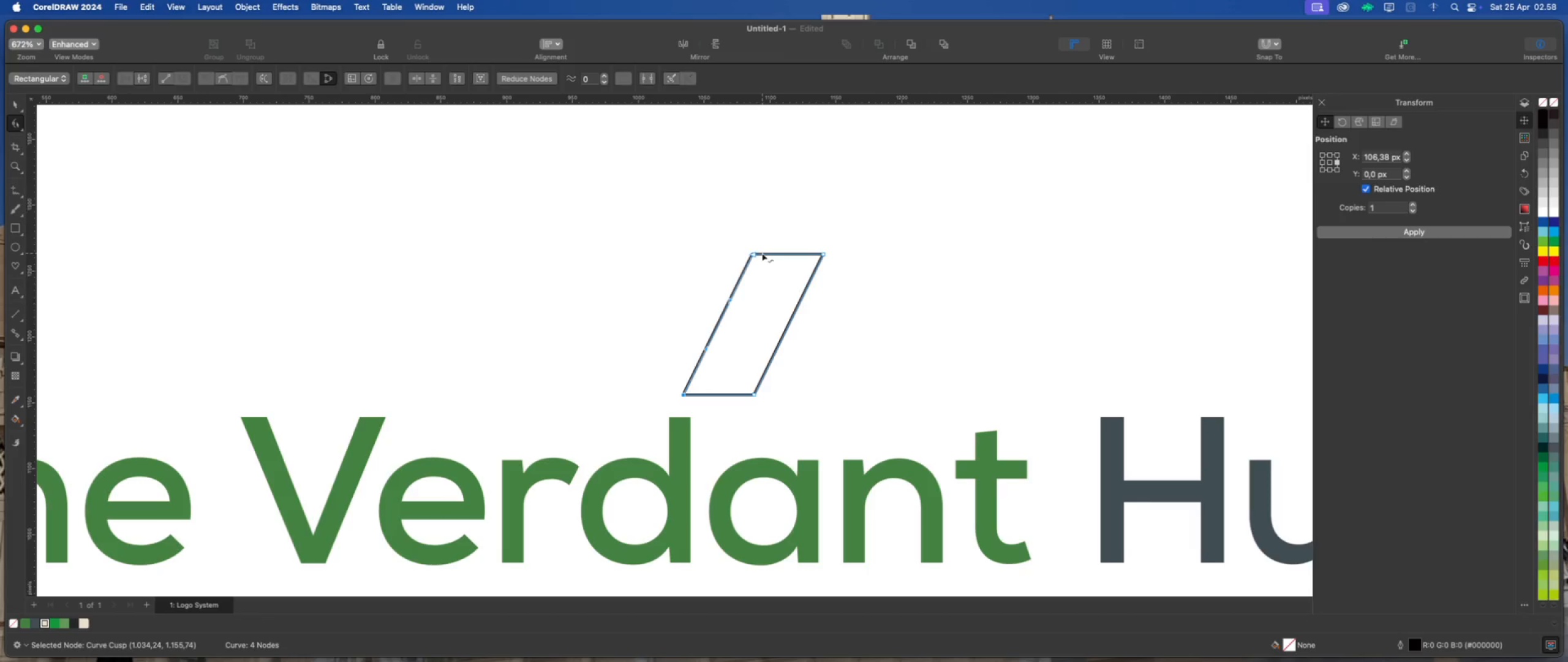 
double_click([781, 254])
 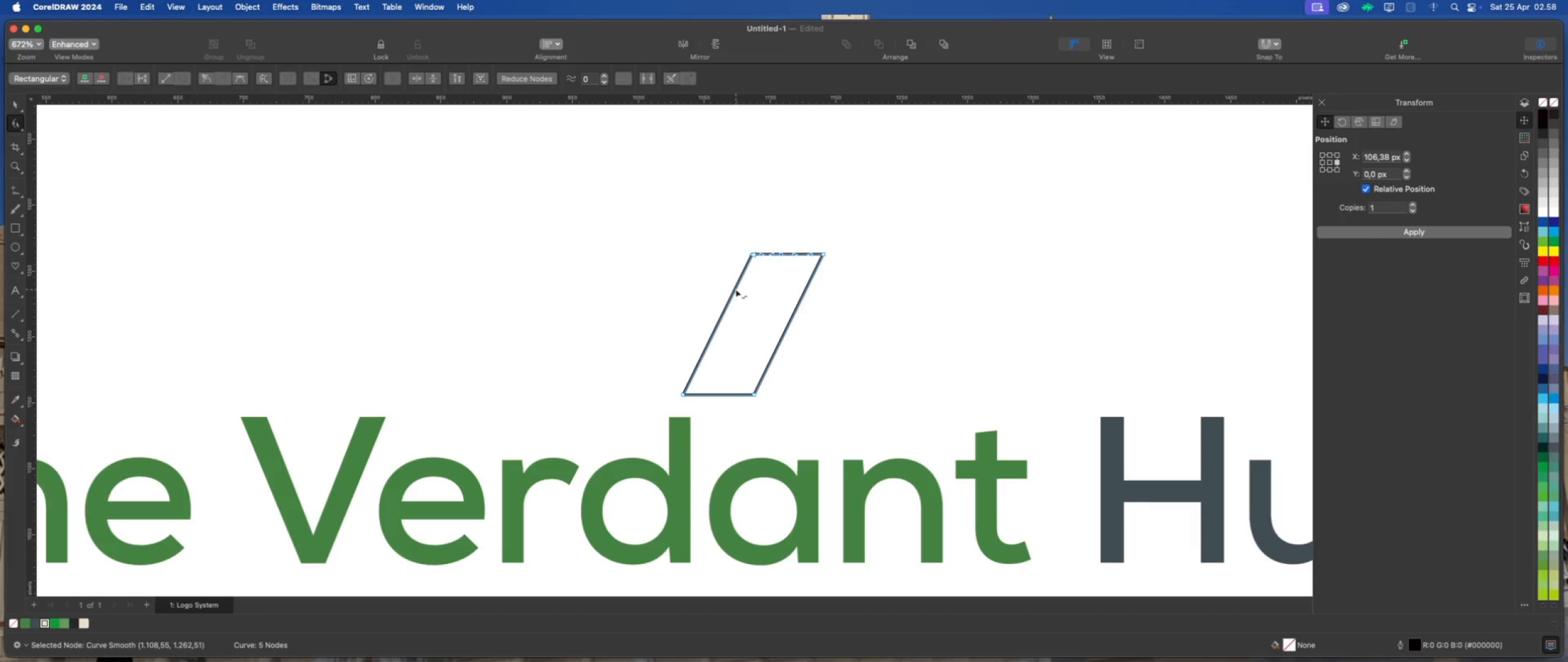 
left_click([734, 291])
 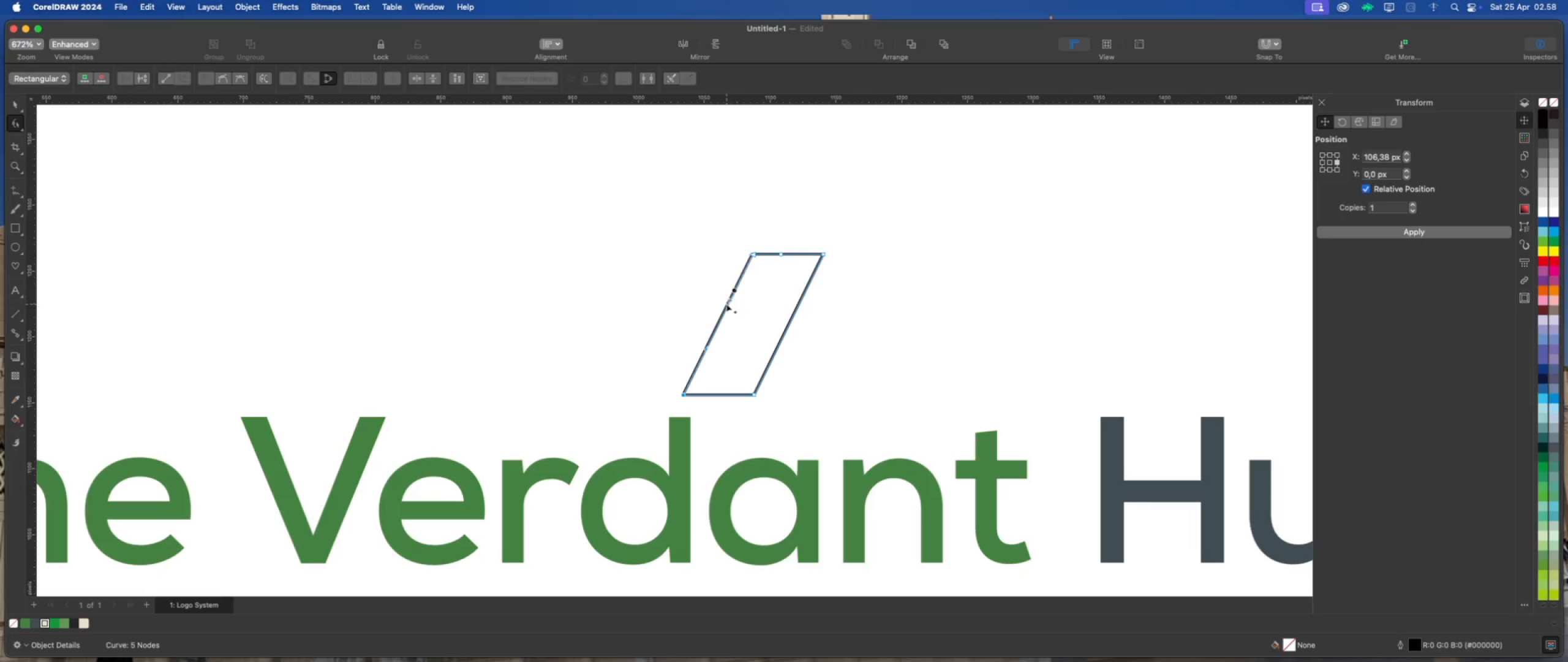 
double_click([726, 304])
 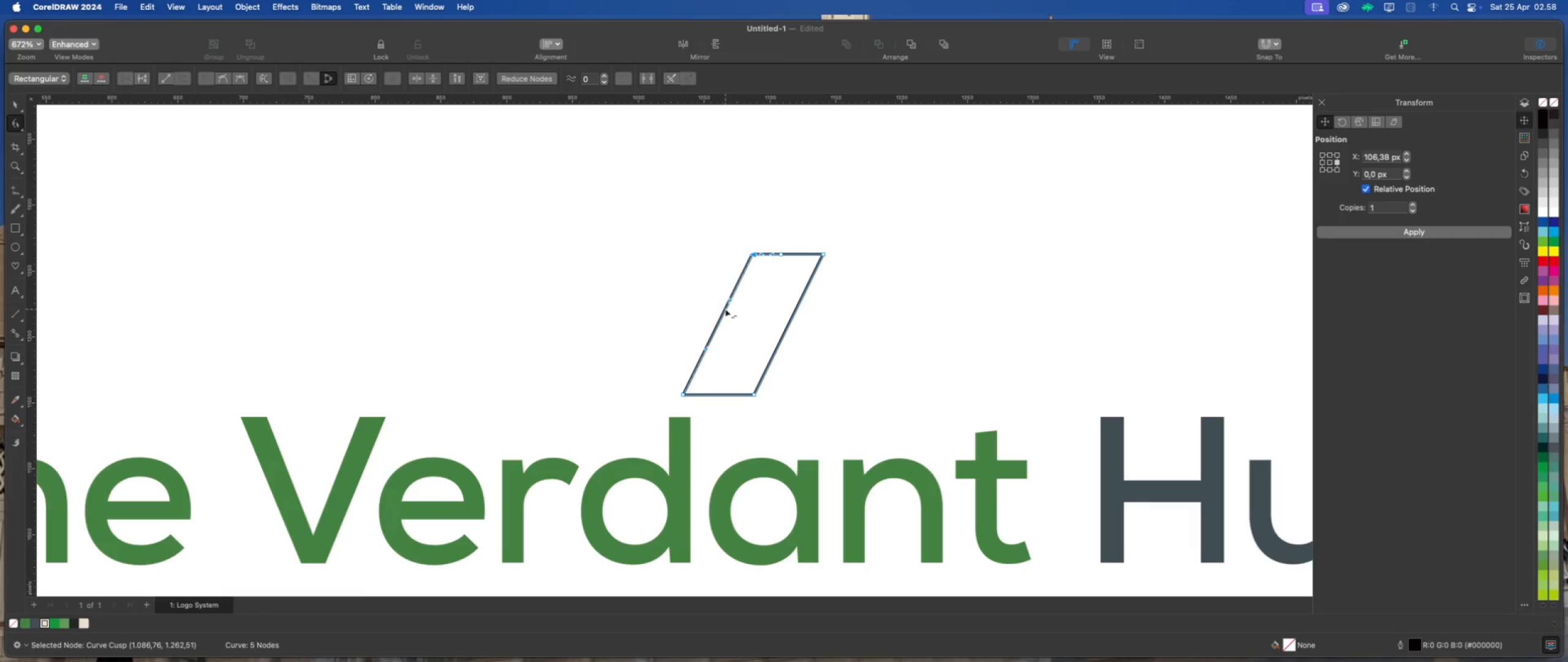 
double_click([725, 308])
 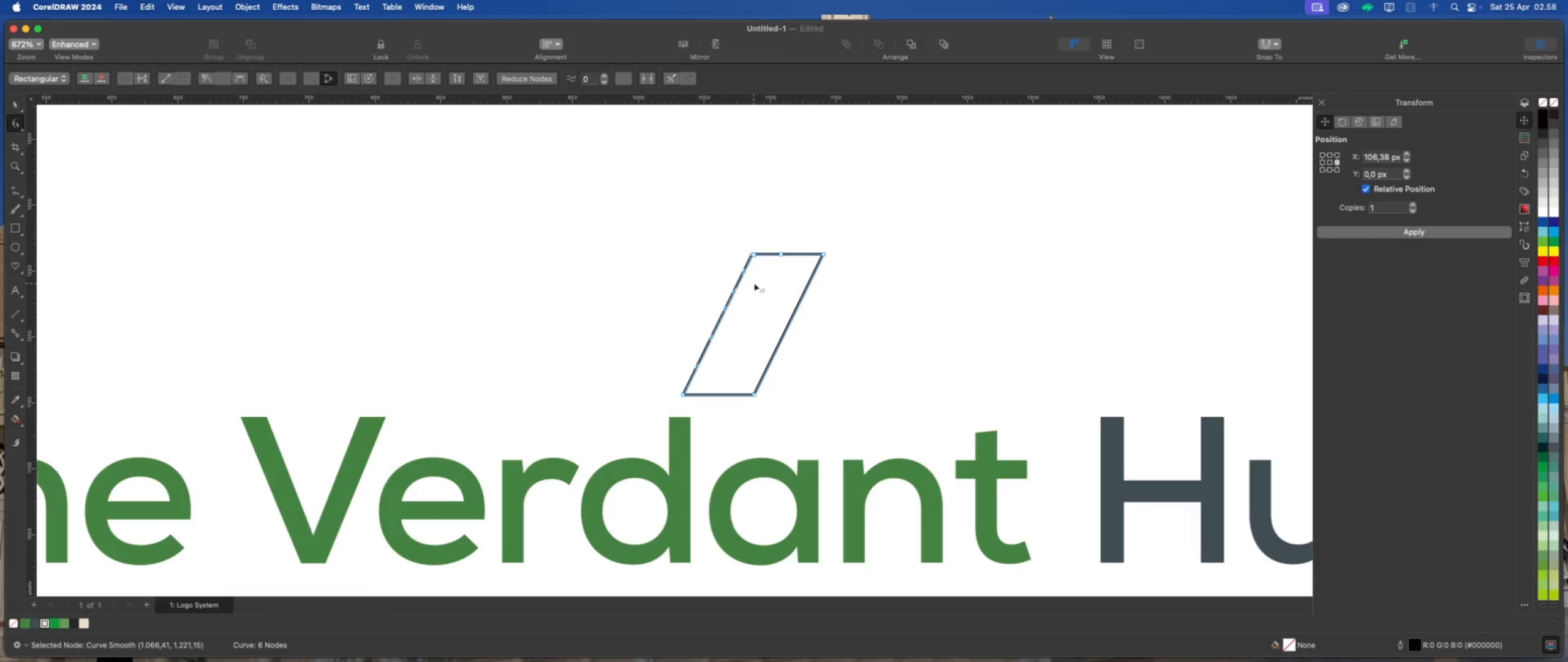 
scroll: coordinate [754, 281], scroll_direction: up, amount: 2.0
 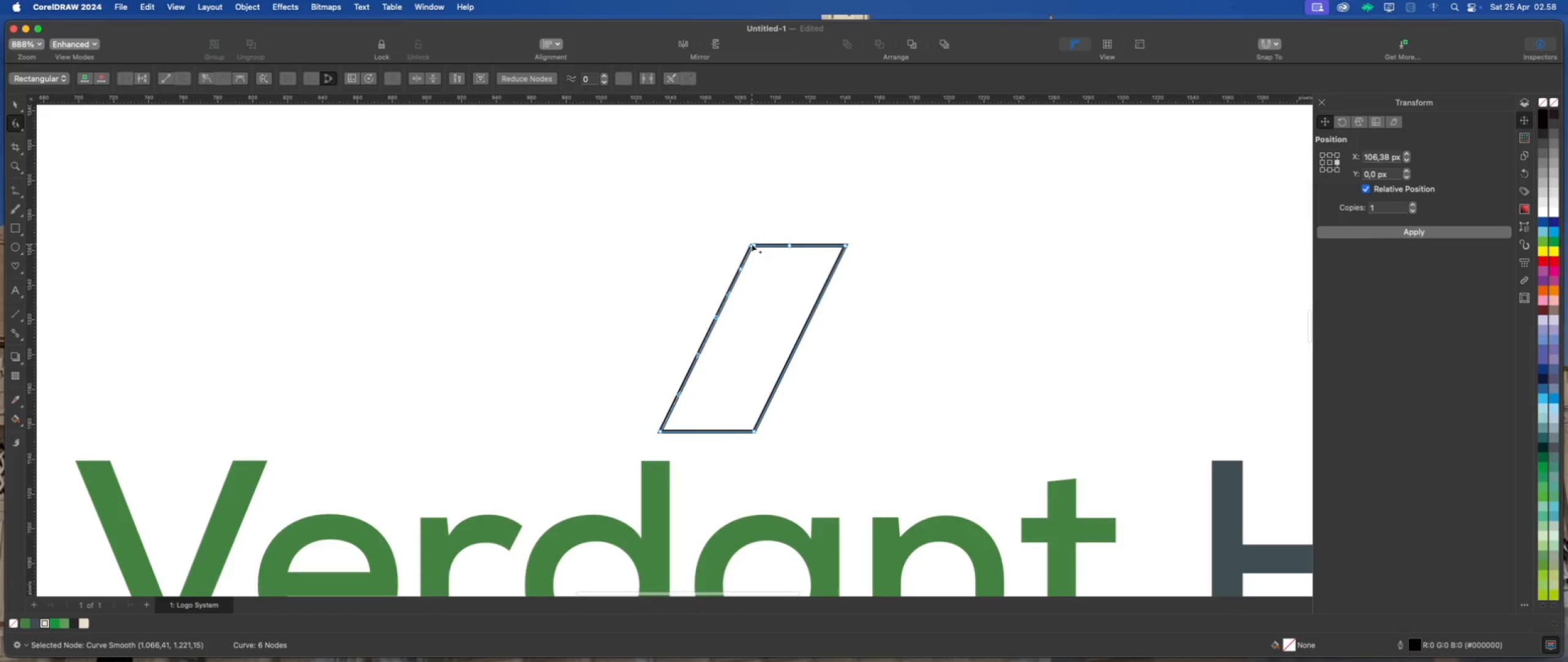 
double_click([752, 244])
 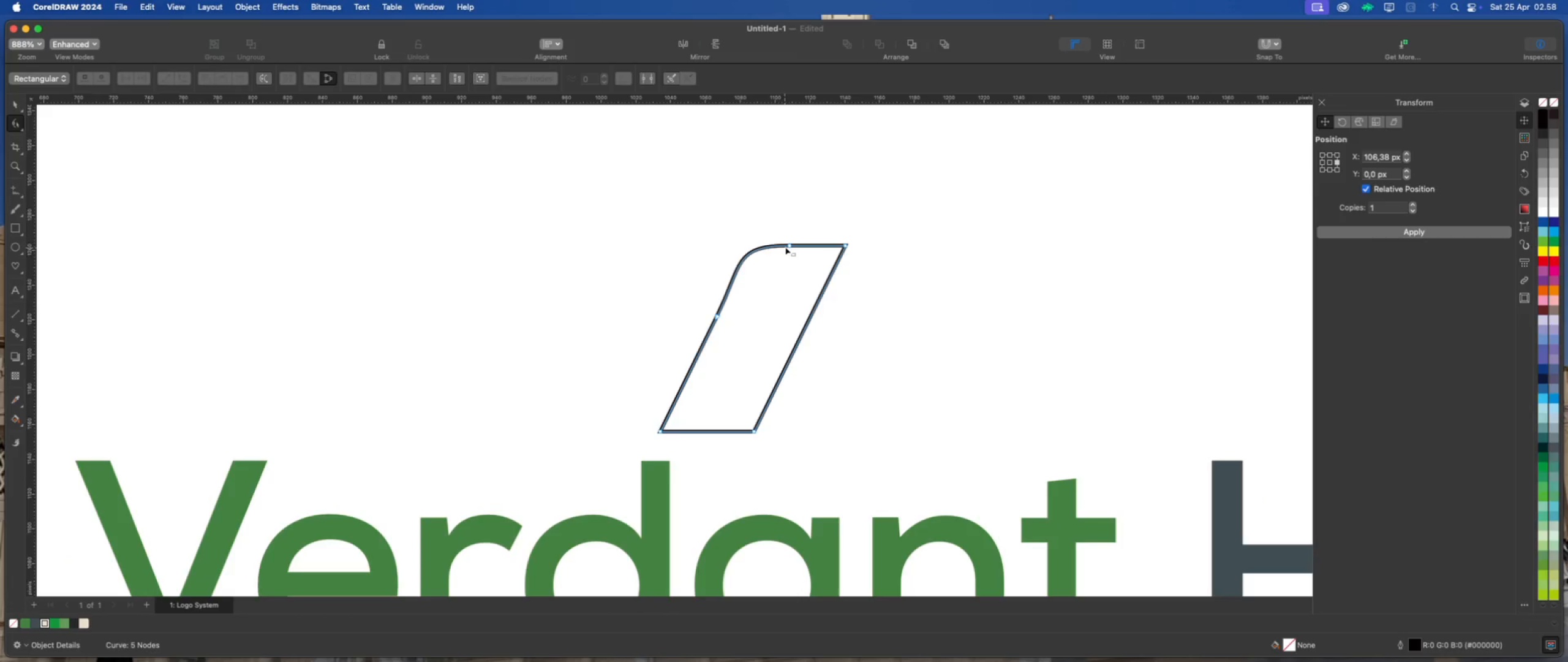 
left_click([790, 245])
 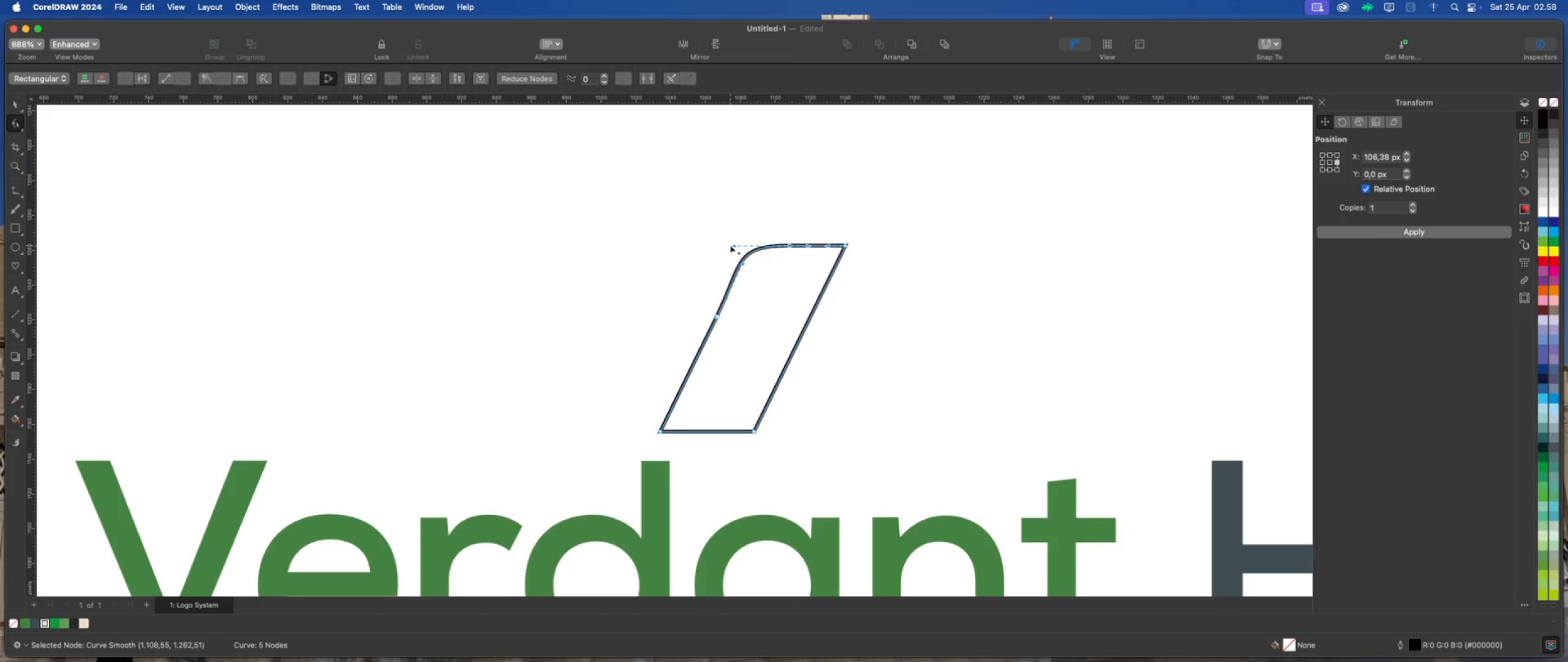 
left_click_drag(start_coordinate=[731, 245], to_coordinate=[756, 247])
 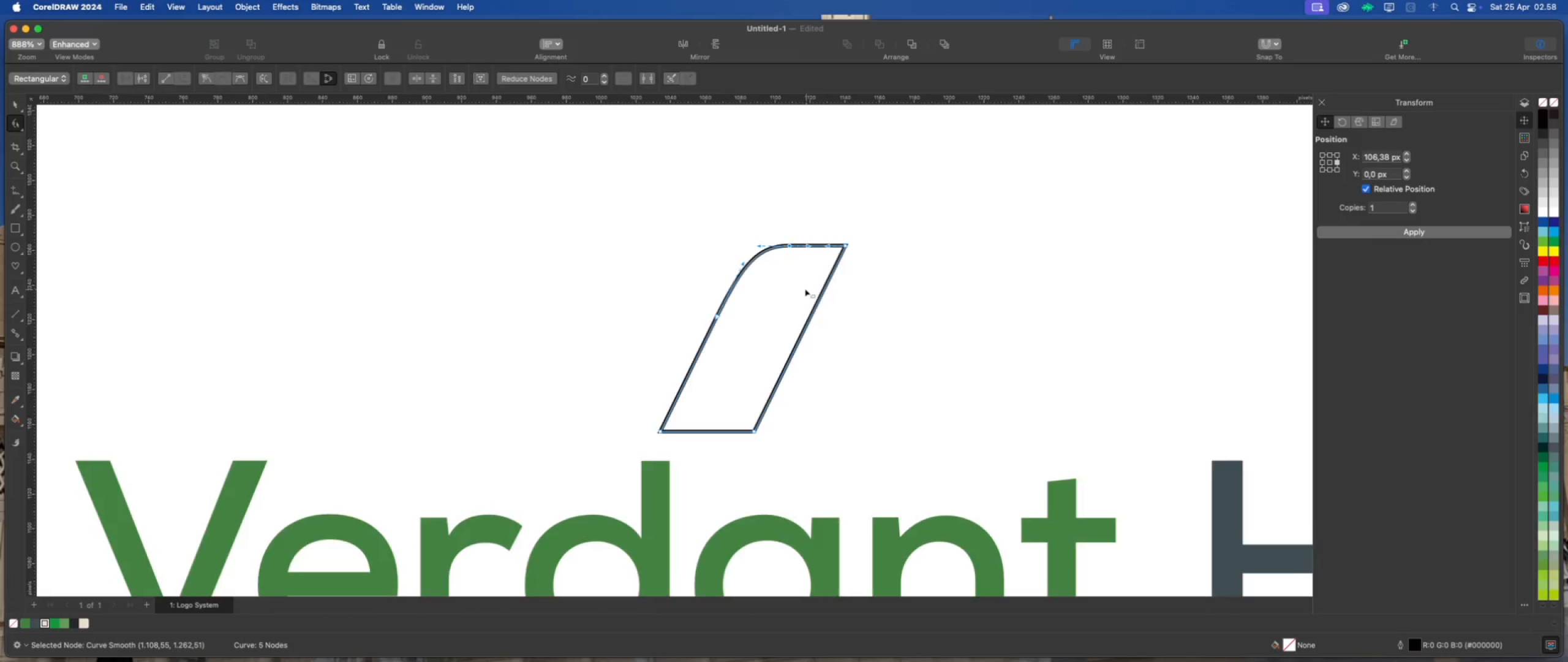 
hold_key(key=ShiftLeft, duration=1.26)
 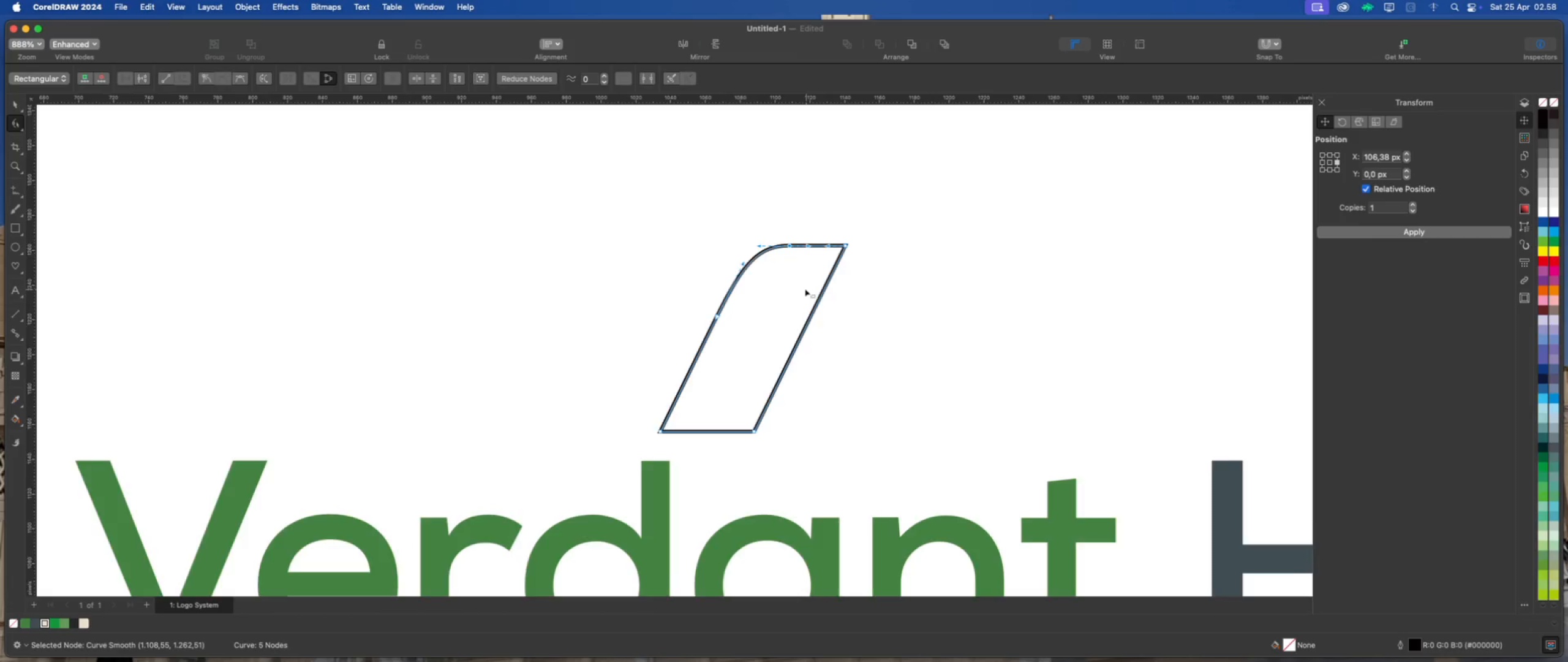 
scroll: coordinate [792, 258], scroll_direction: up, amount: 3.0
 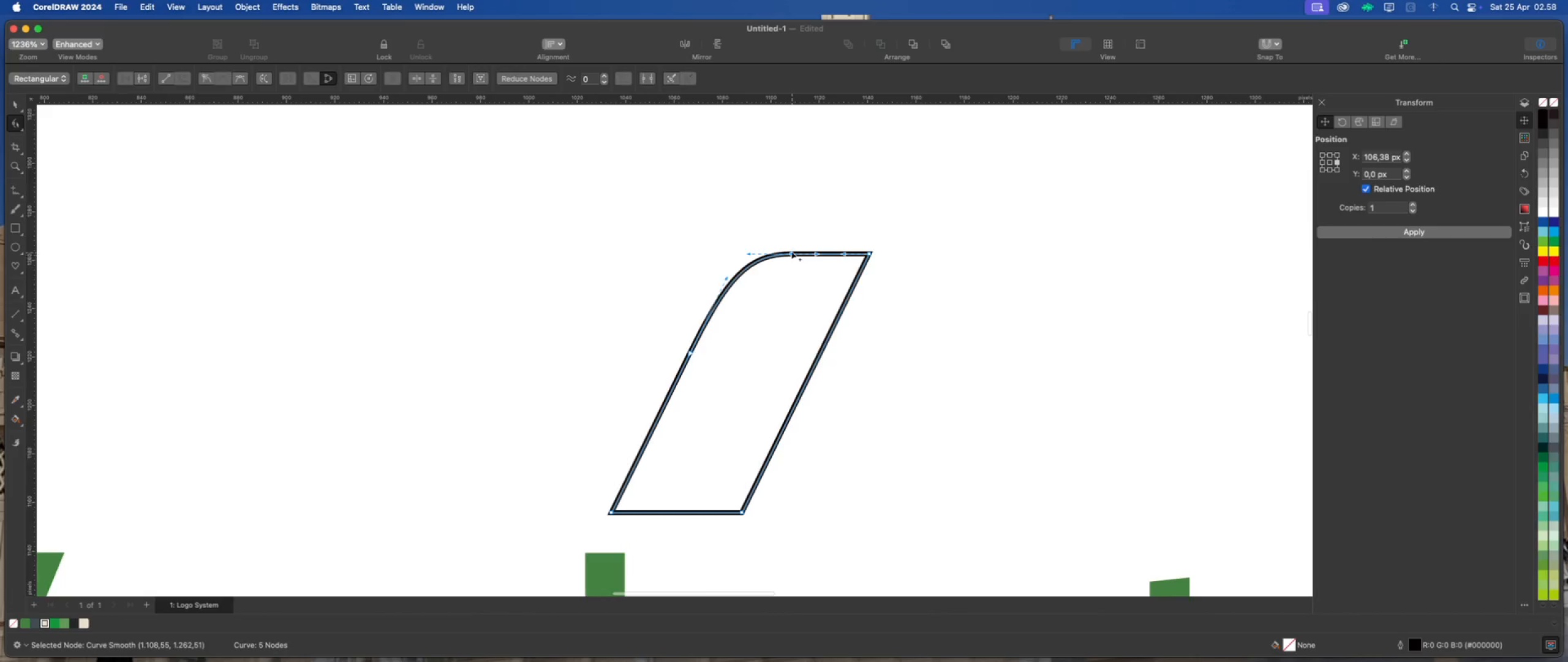 
left_click_drag(start_coordinate=[791, 251], to_coordinate=[819, 251])
 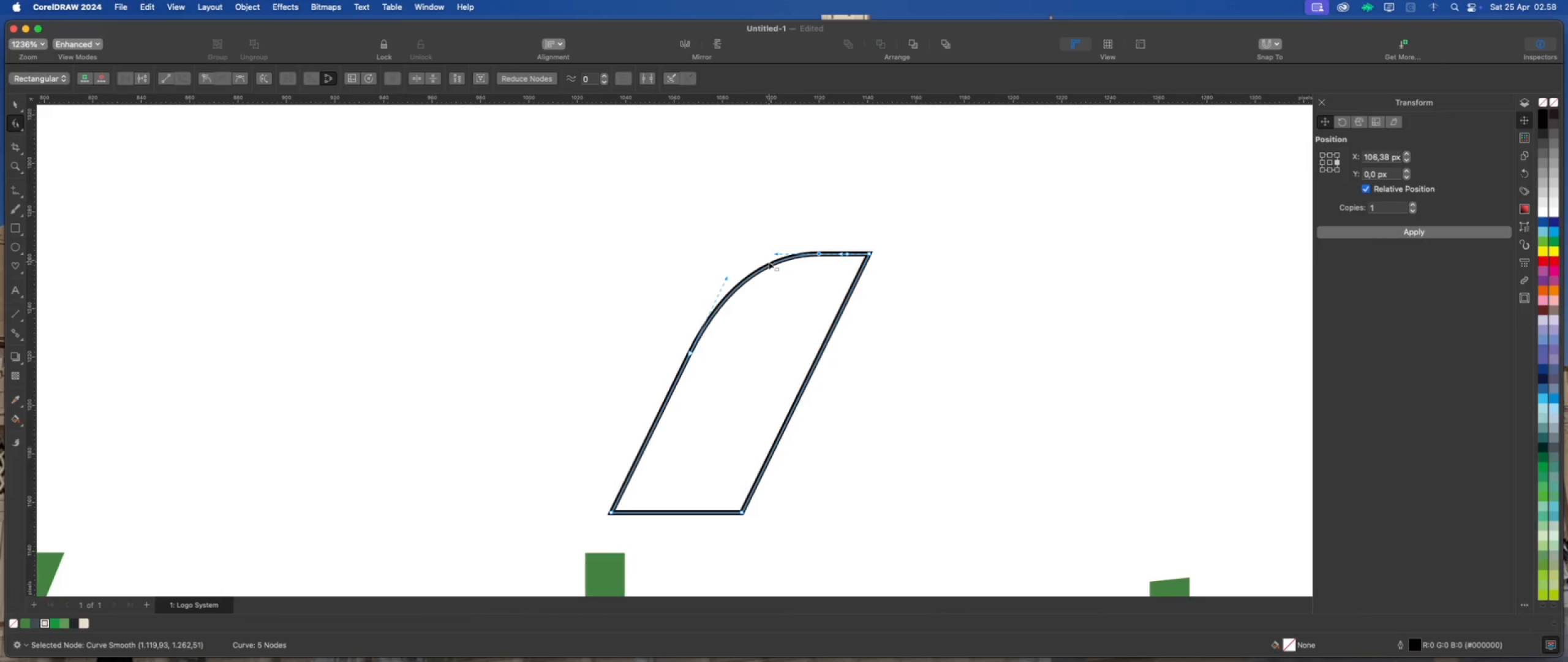 
scroll: coordinate [752, 314], scroll_direction: down, amount: 7.0
 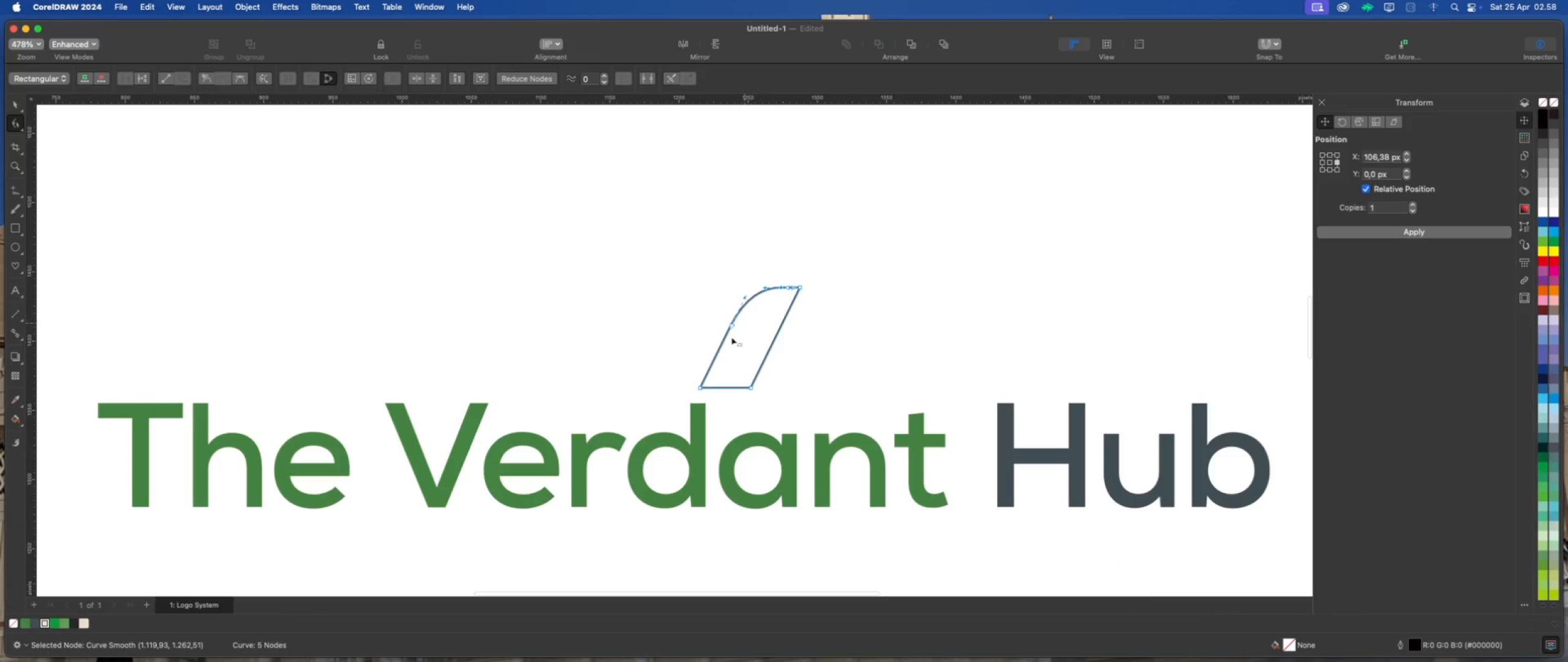 
scroll: coordinate [754, 386], scroll_direction: up, amount: 4.0
 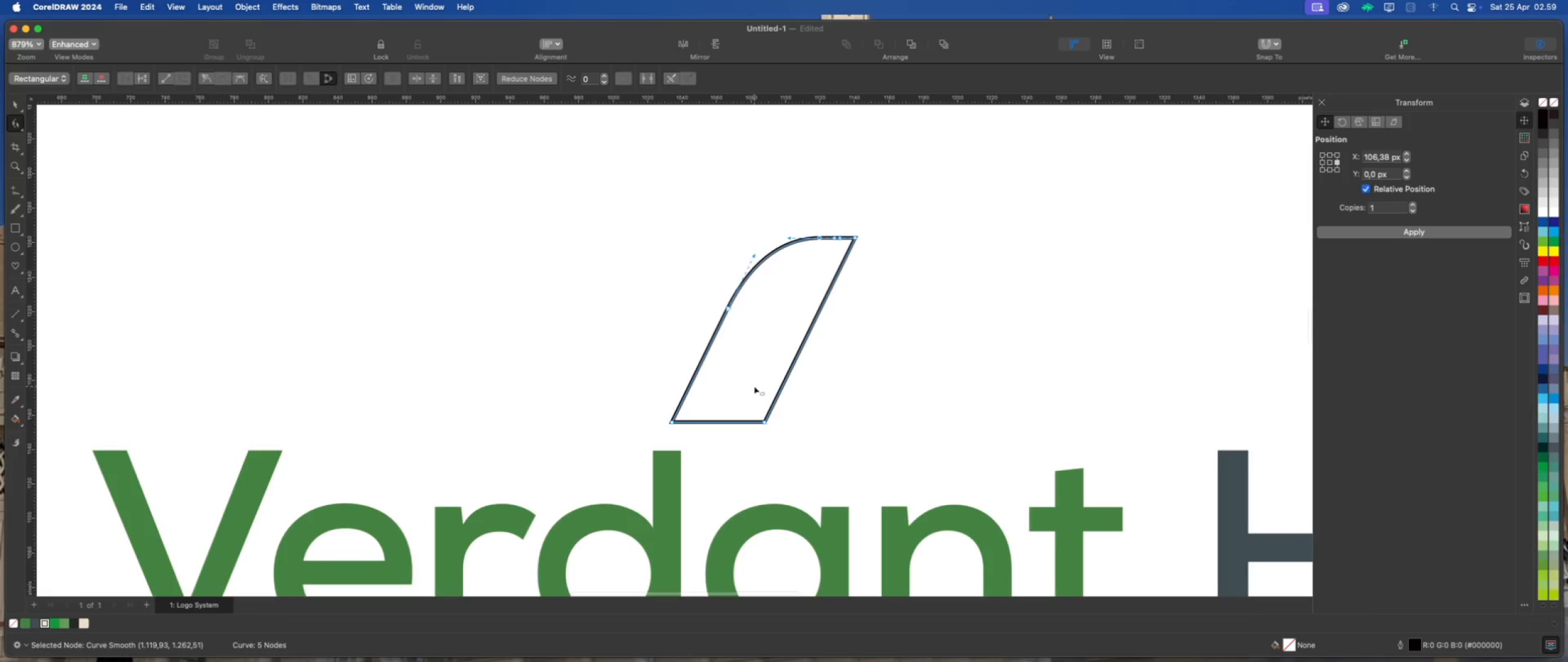 
scroll: coordinate [751, 376], scroll_direction: down, amount: 4.0
 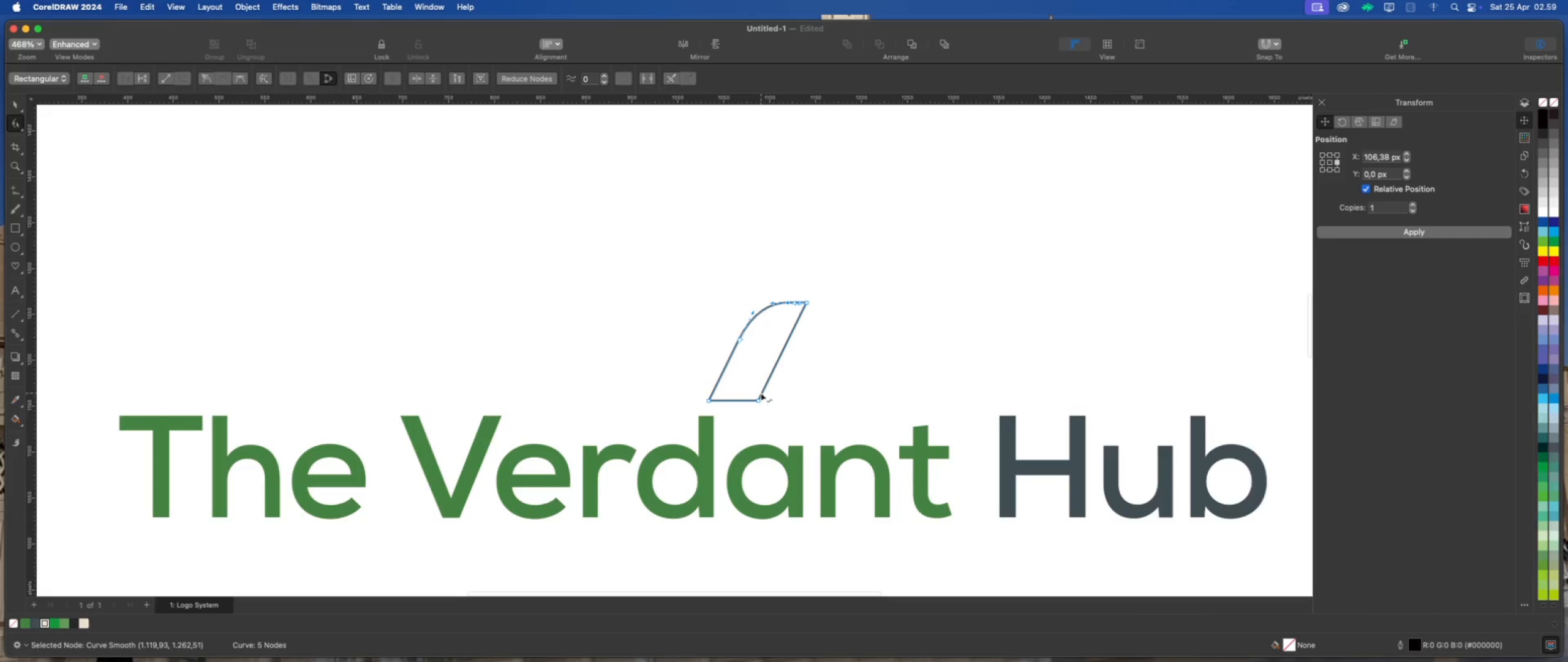 
scroll: coordinate [758, 389], scroll_direction: up, amount: 4.0
 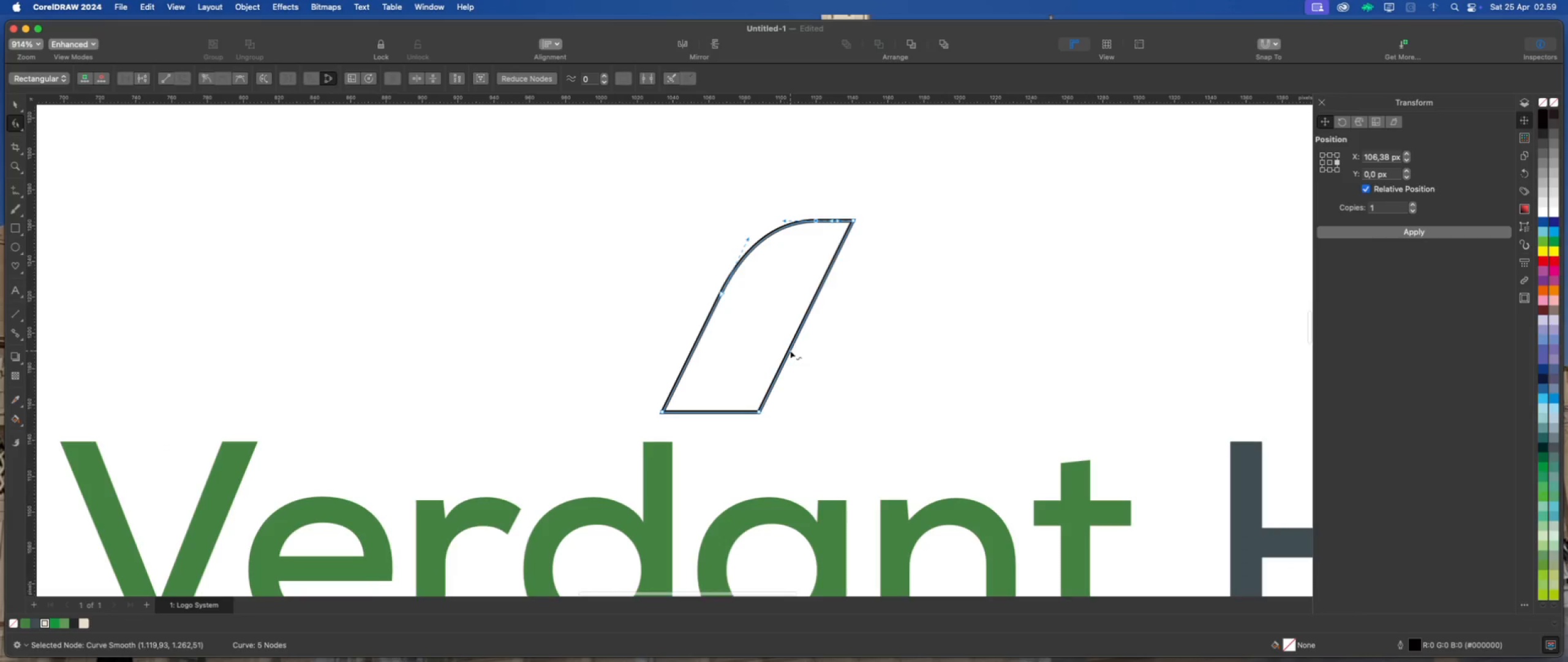 
double_click([790, 351])
 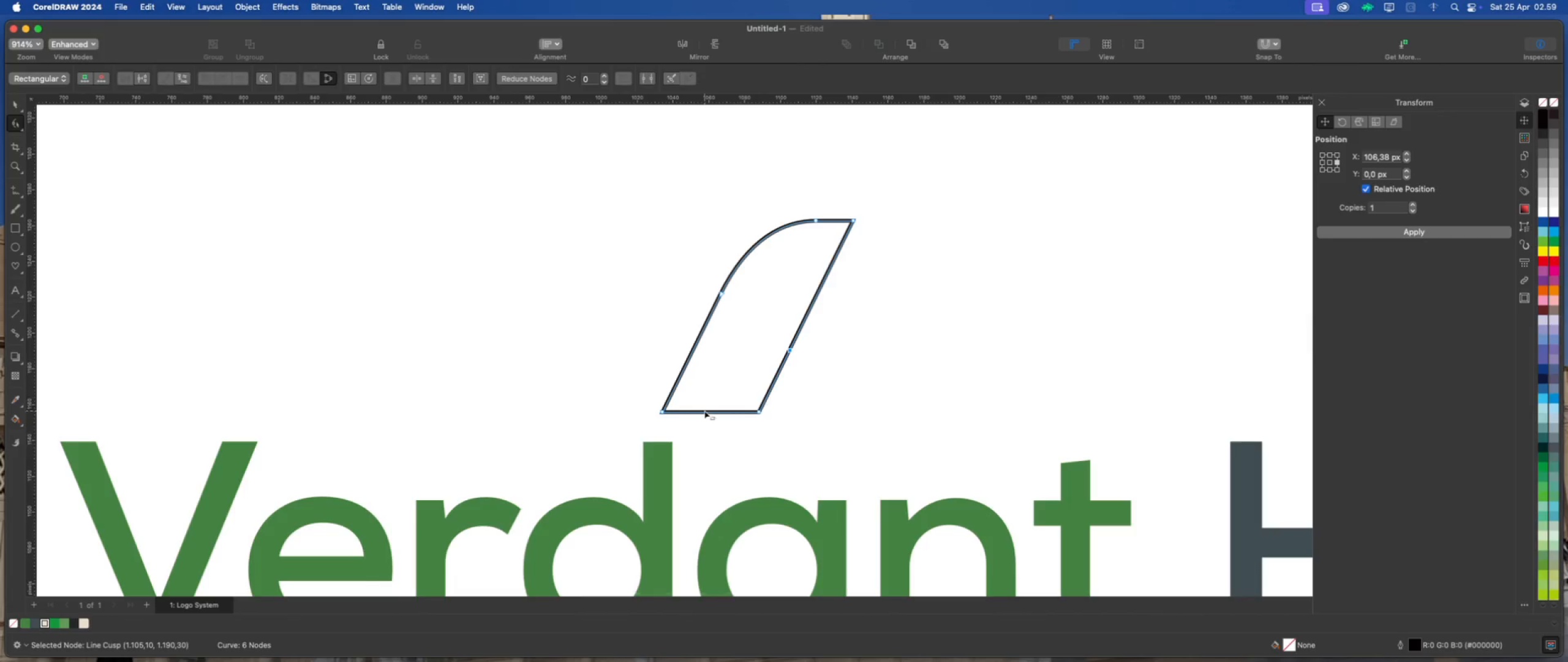 
double_click([704, 411])
 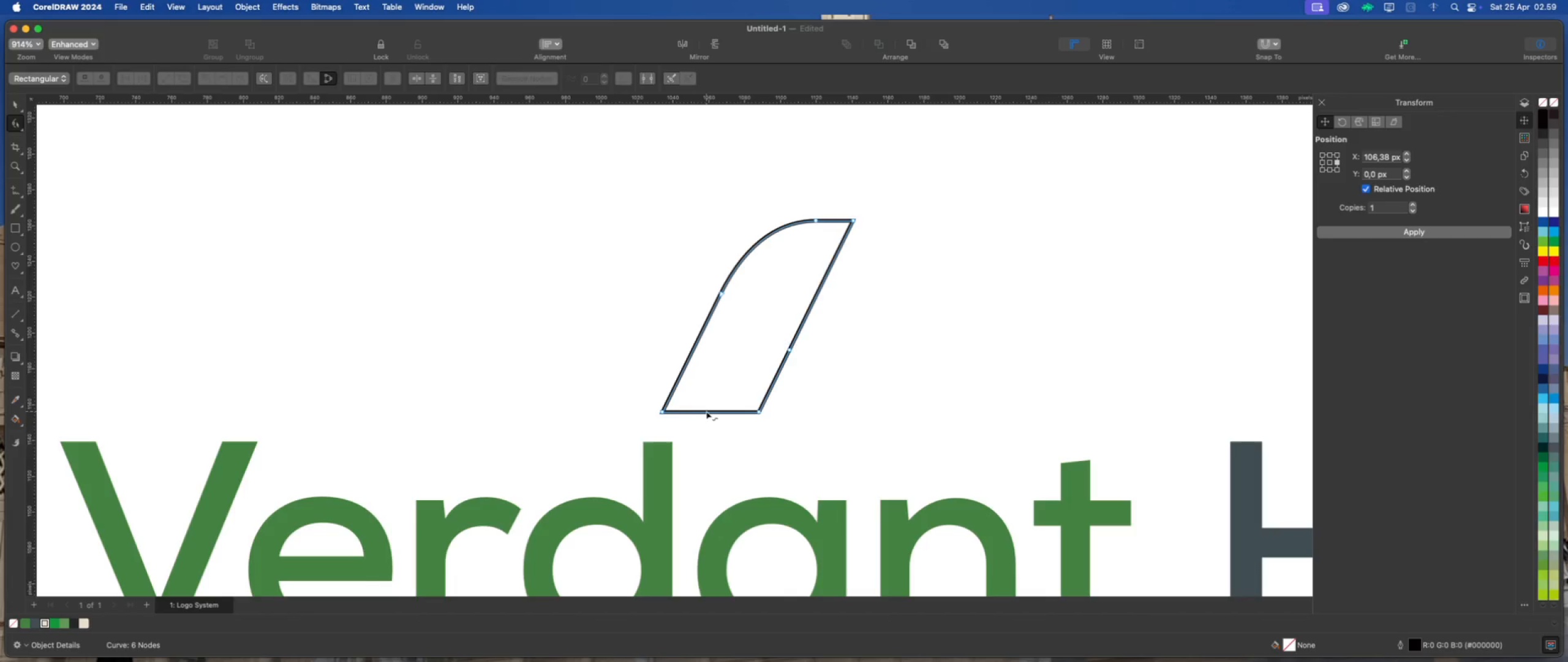 
left_click([701, 411])
 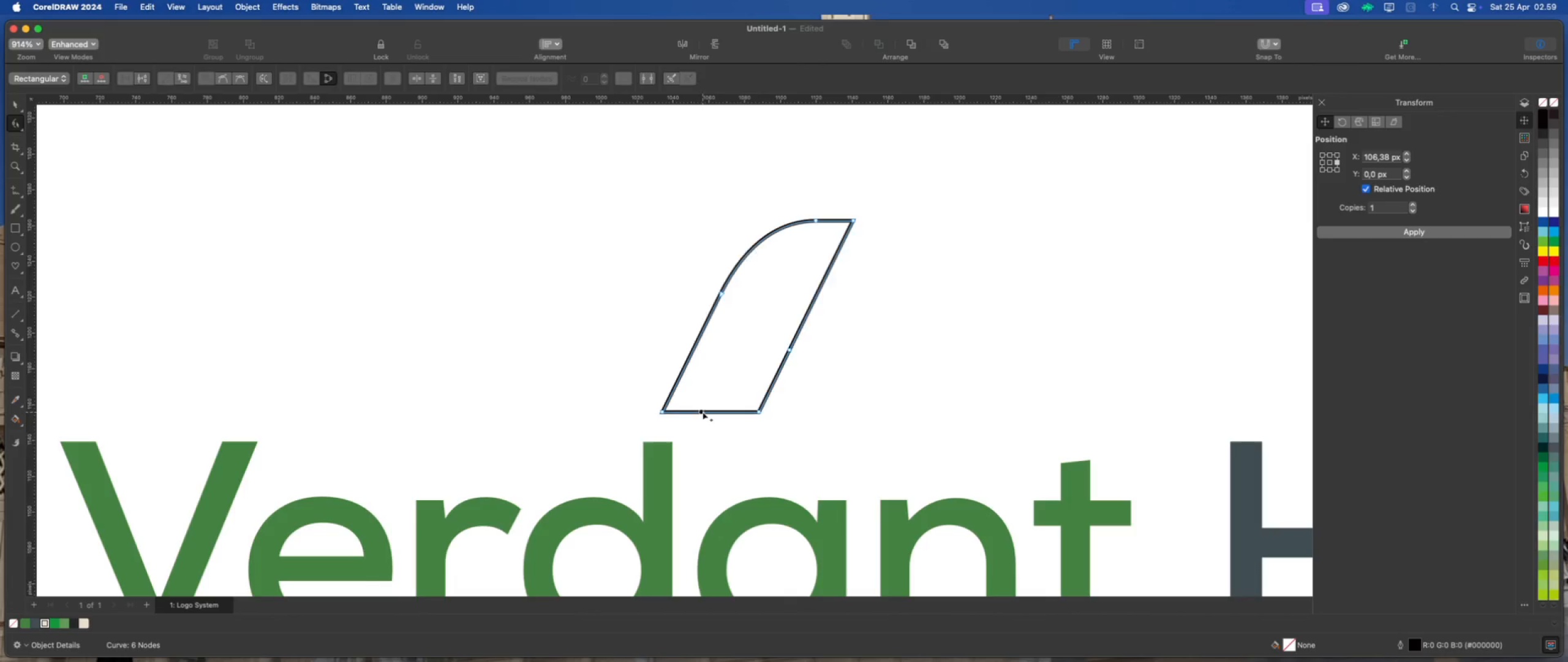 
double_click([703, 412])
 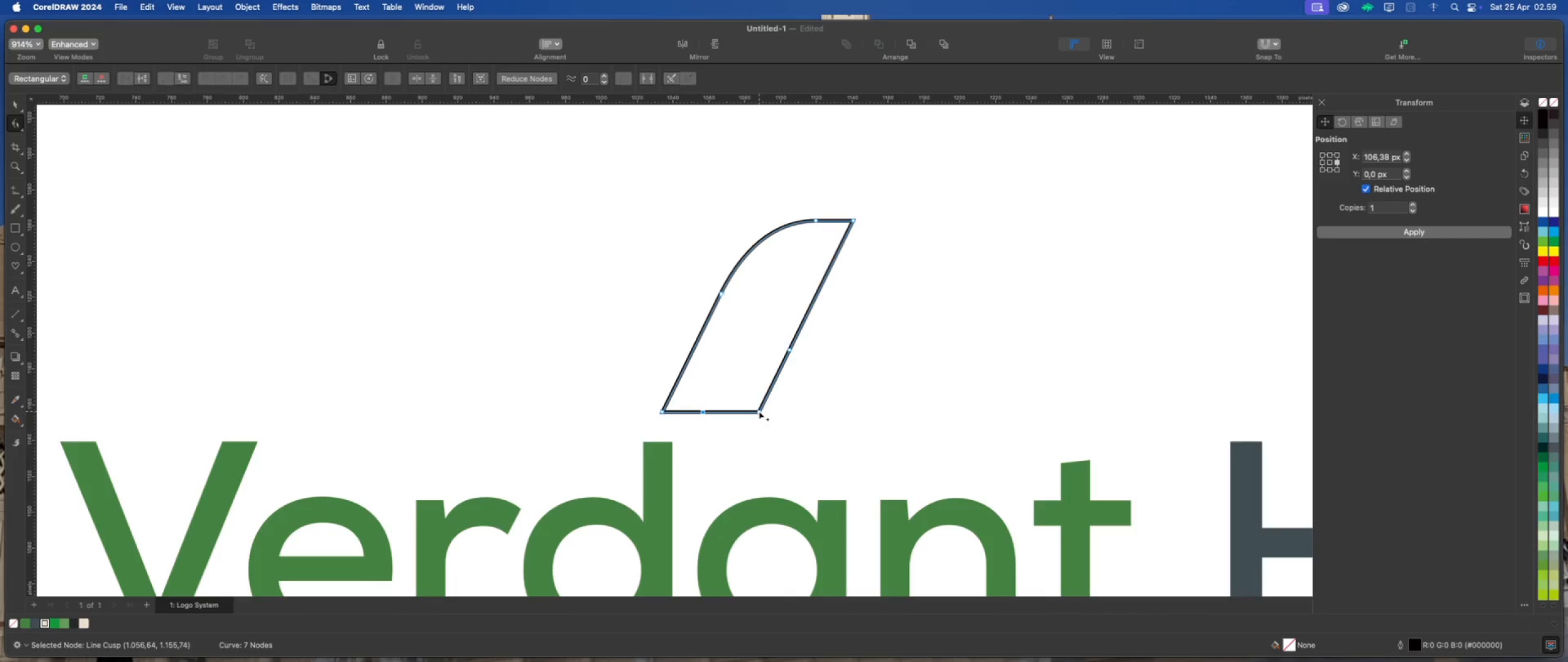 
right_click([759, 411])
 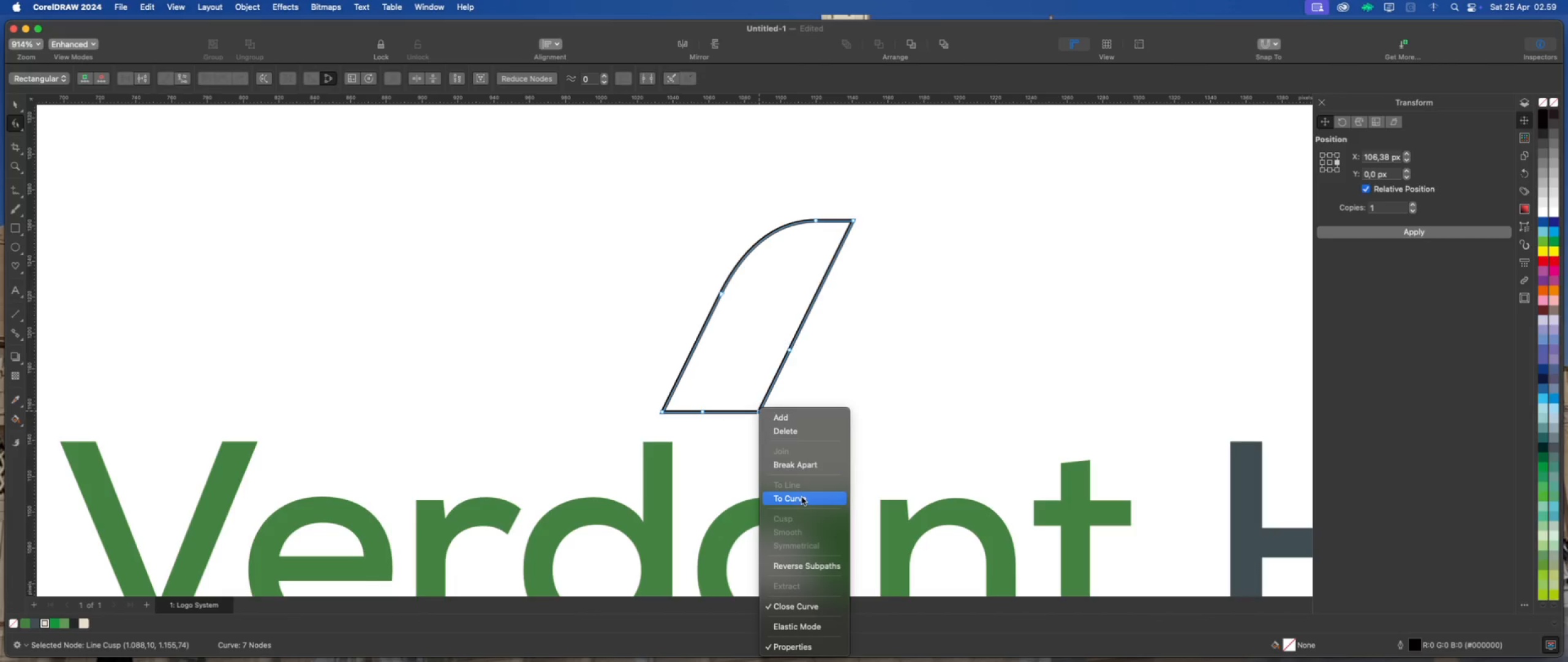 
left_click([802, 497])
 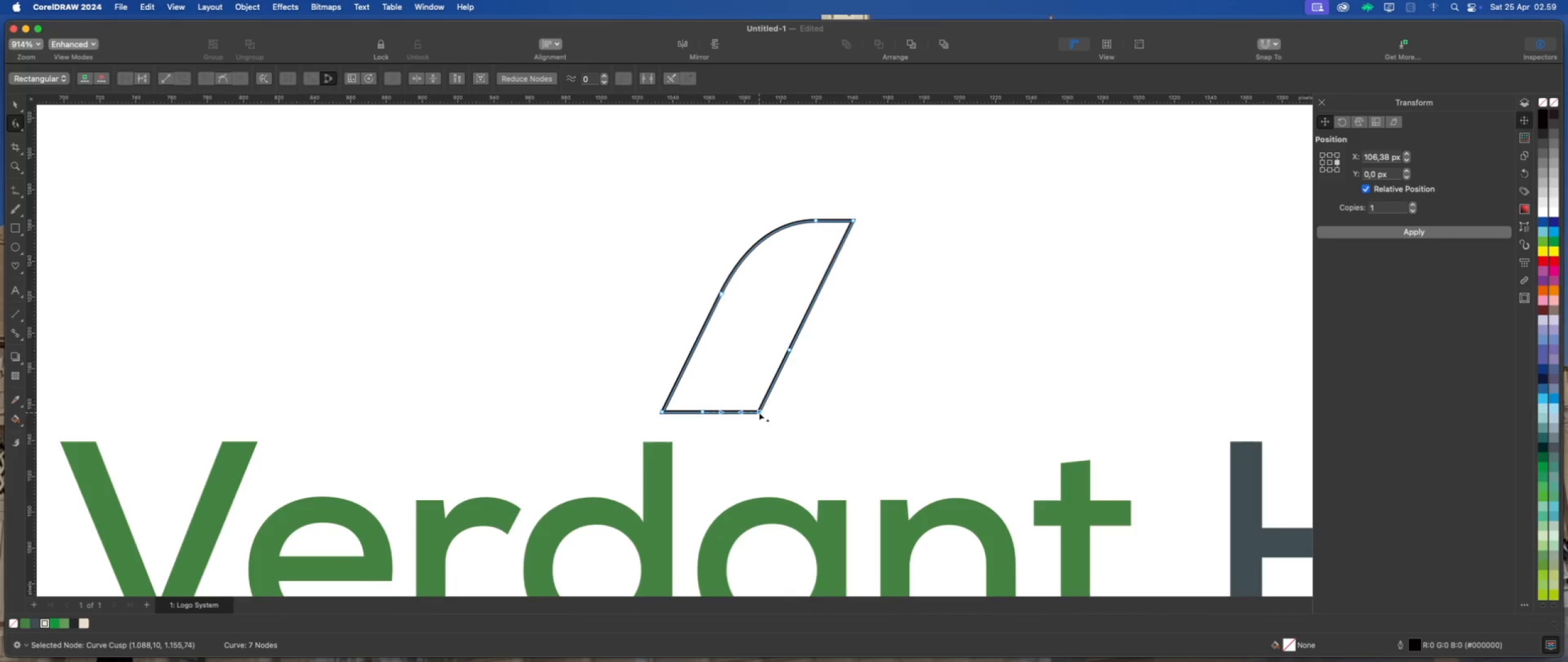 
double_click([759, 413])
 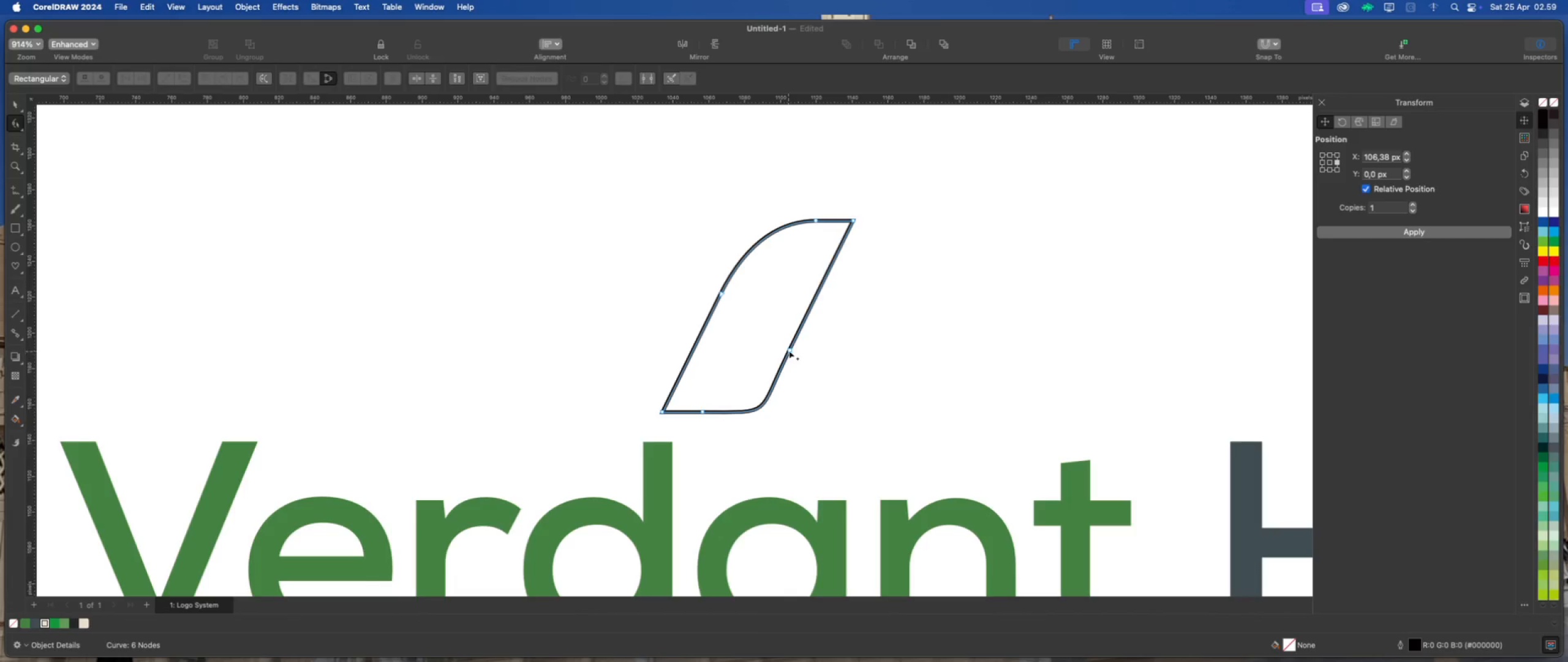 
left_click([790, 349])
 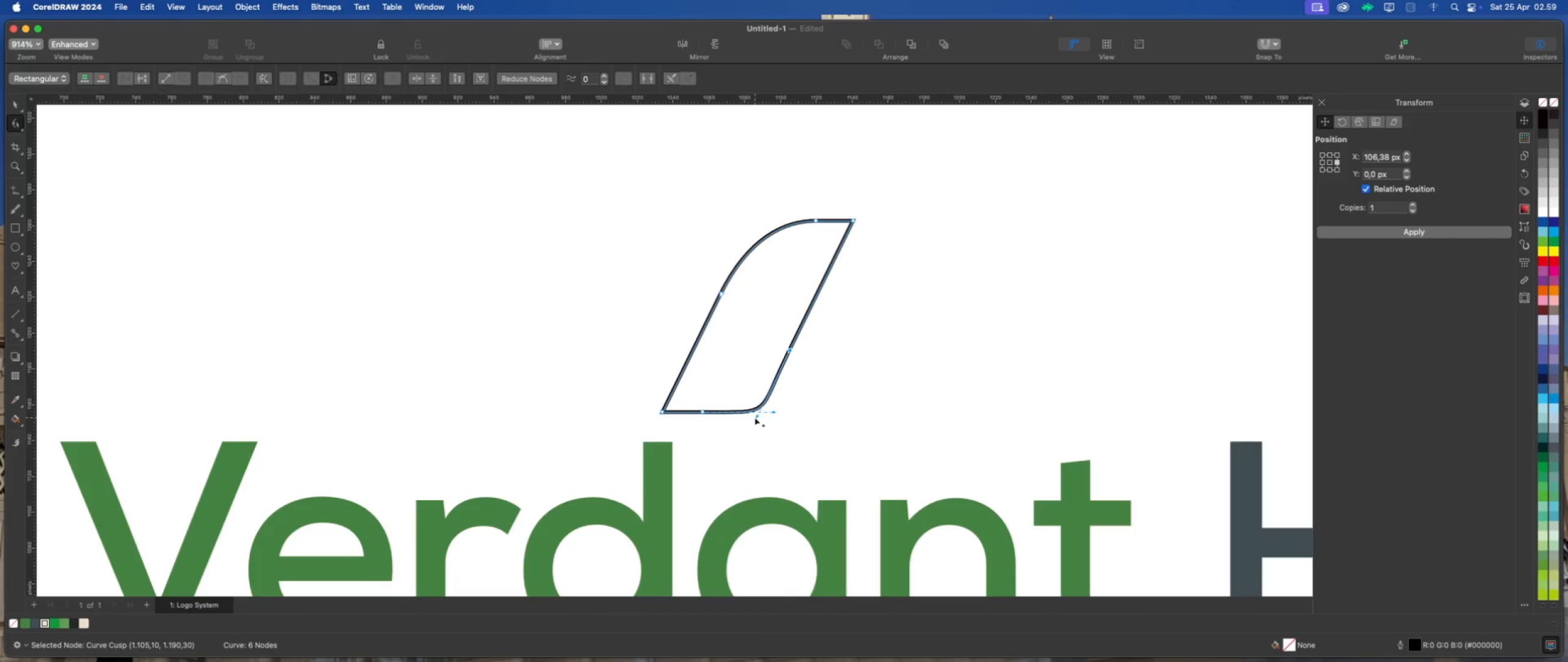 
left_click_drag(start_coordinate=[755, 417], to_coordinate=[767, 396])
 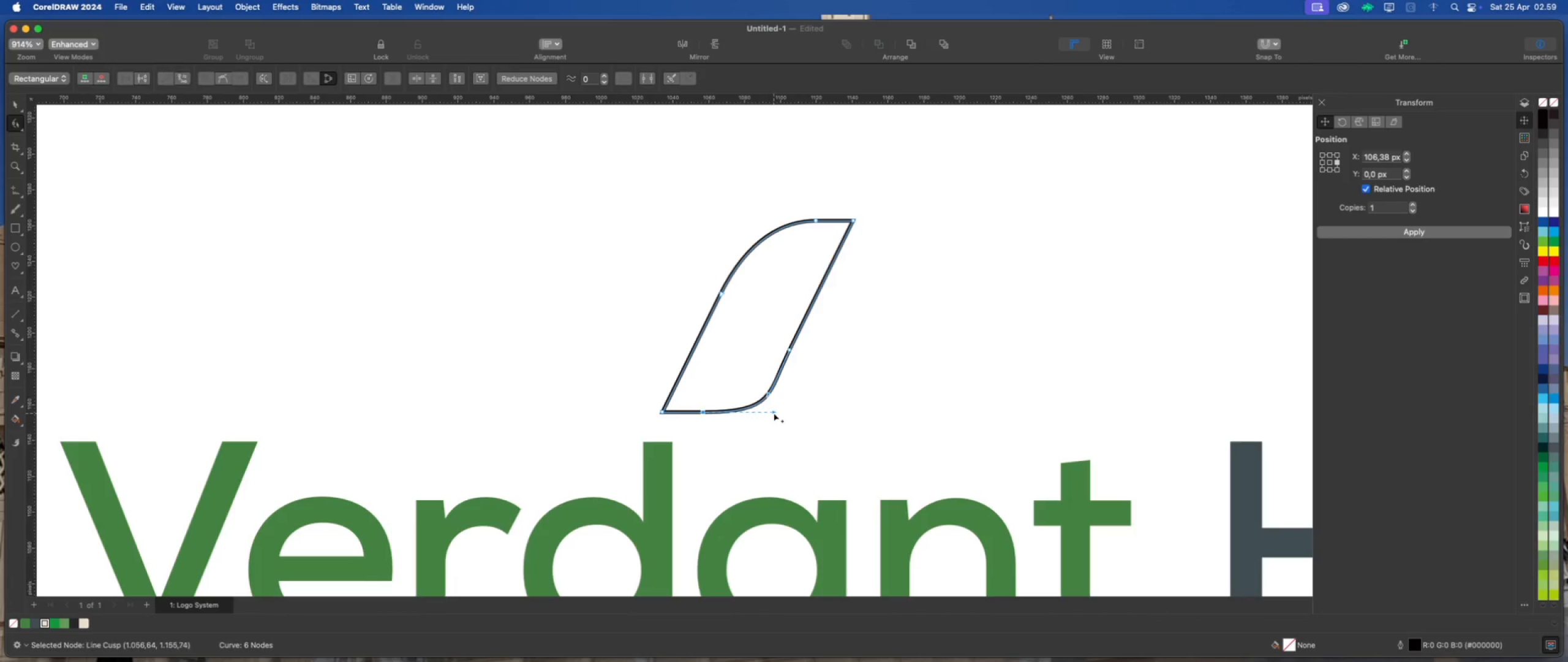 
hold_key(key=ShiftLeft, duration=1.47)
 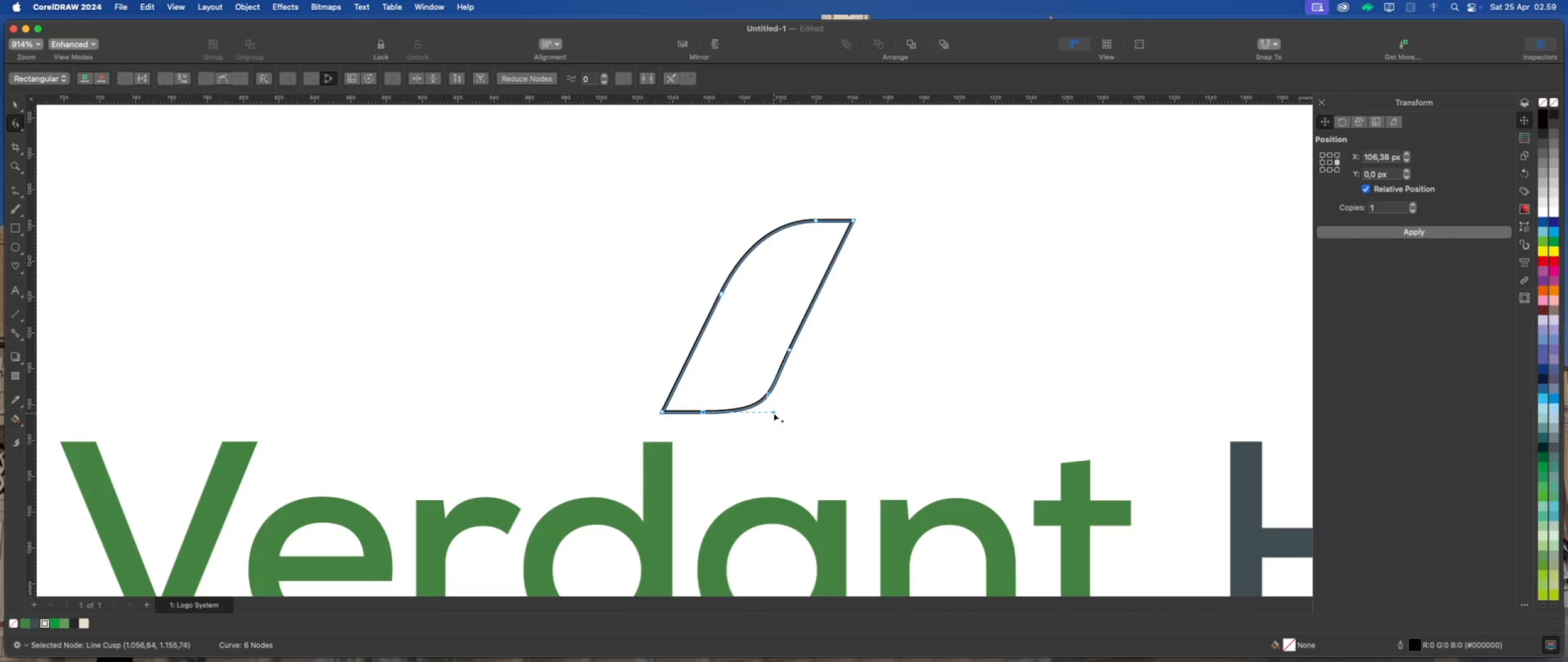 
left_click_drag(start_coordinate=[774, 413], to_coordinate=[746, 413])
 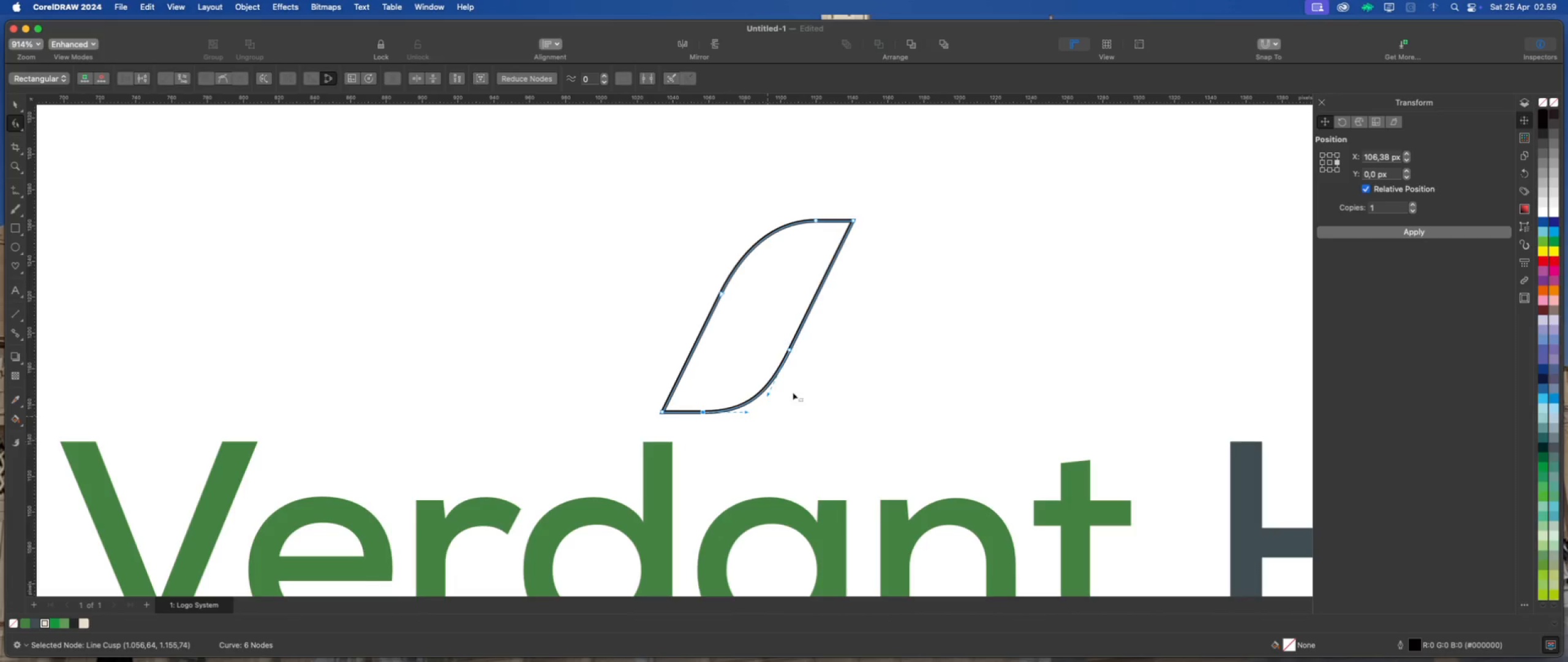 
hold_key(key=ShiftLeft, duration=1.79)
 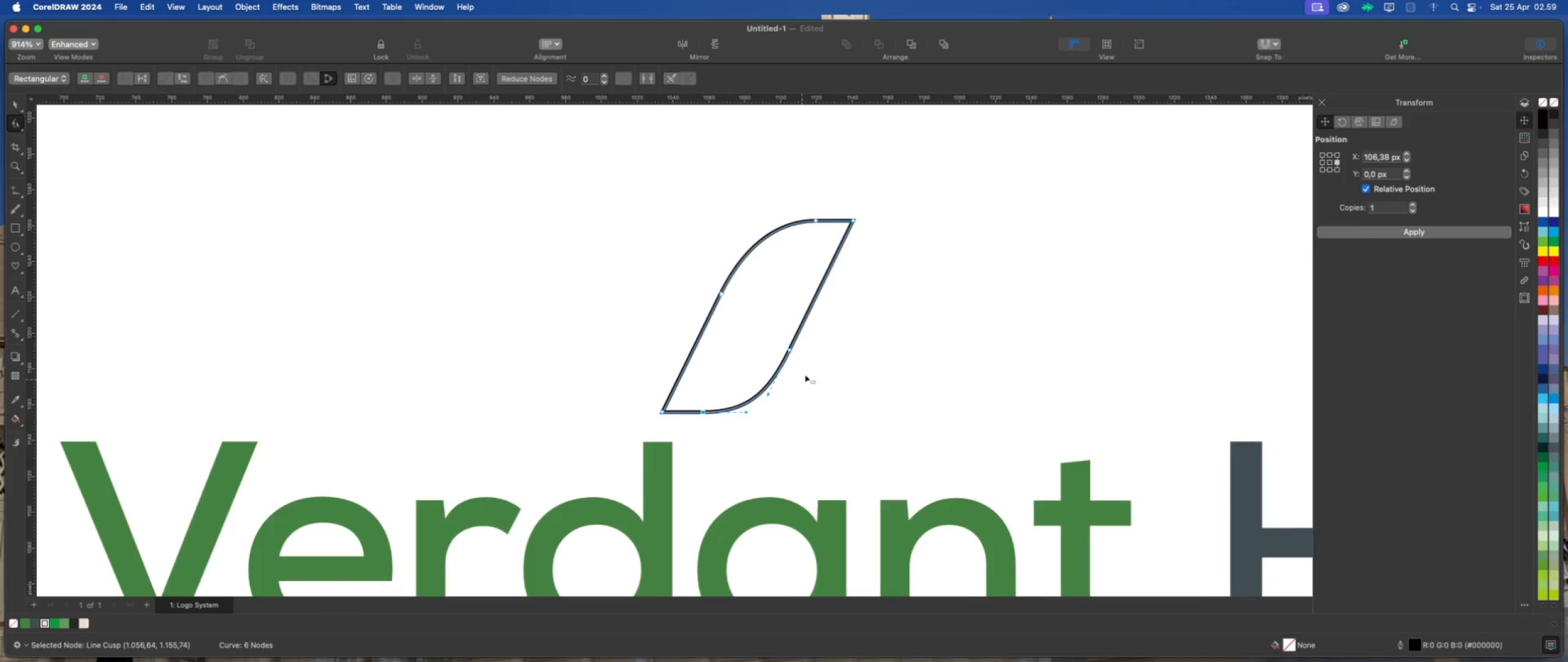 
scroll: coordinate [805, 373], scroll_direction: down, amount: 1.0
 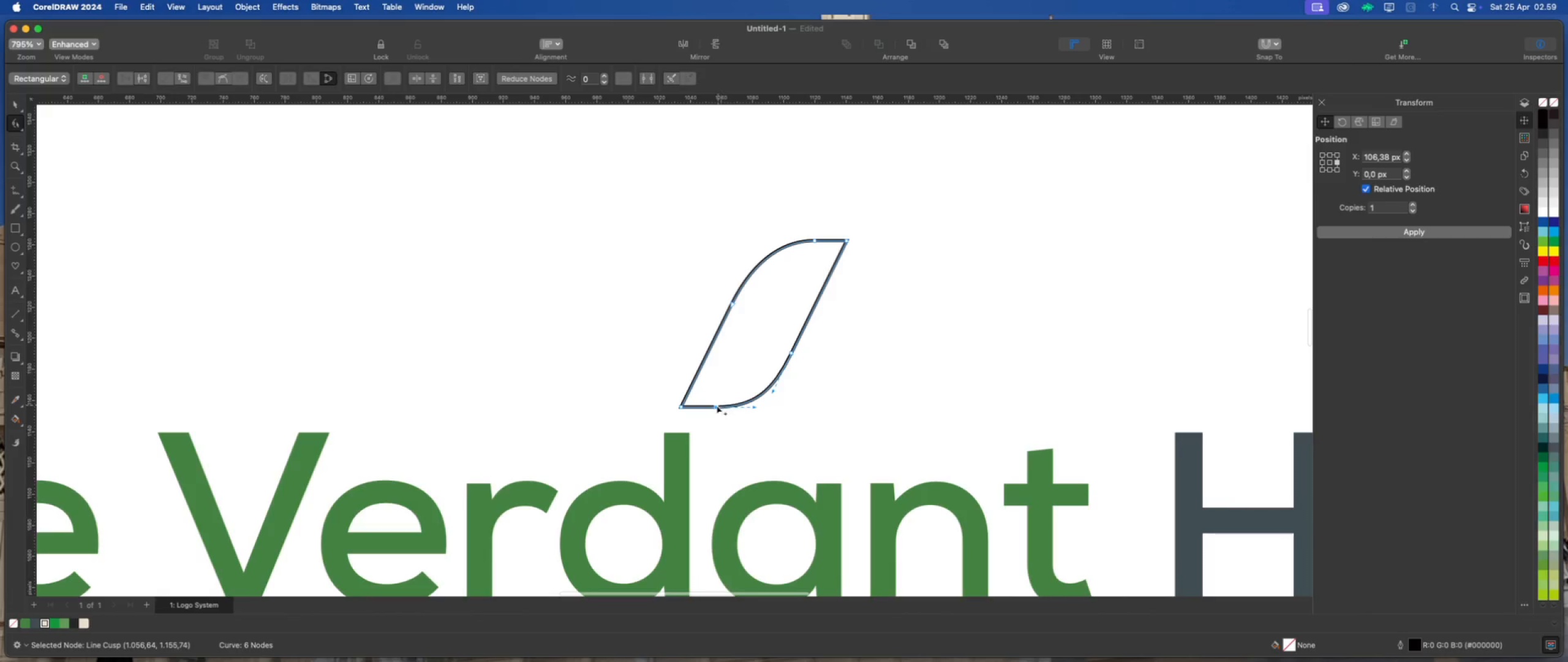 
left_click_drag(start_coordinate=[715, 406], to_coordinate=[704, 406])
 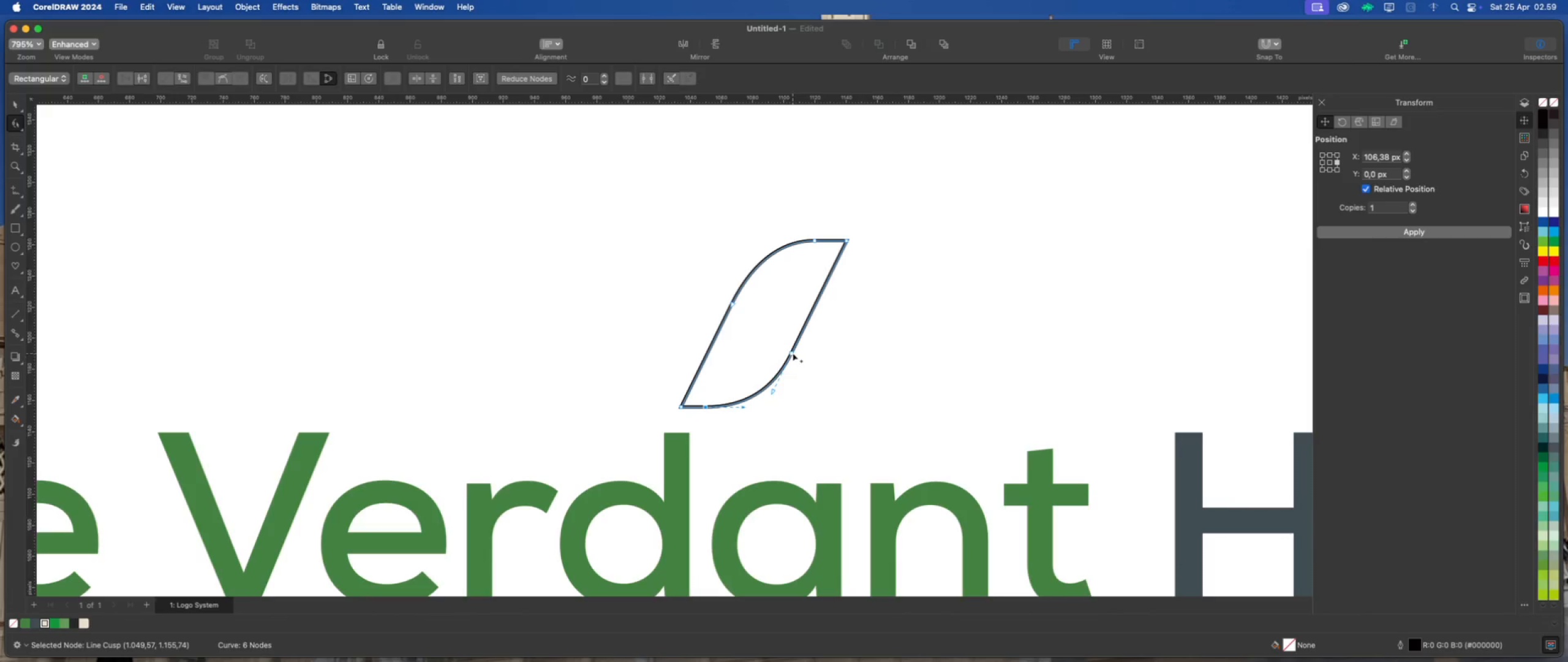 
left_click_drag(start_coordinate=[792, 351], to_coordinate=[797, 339])
 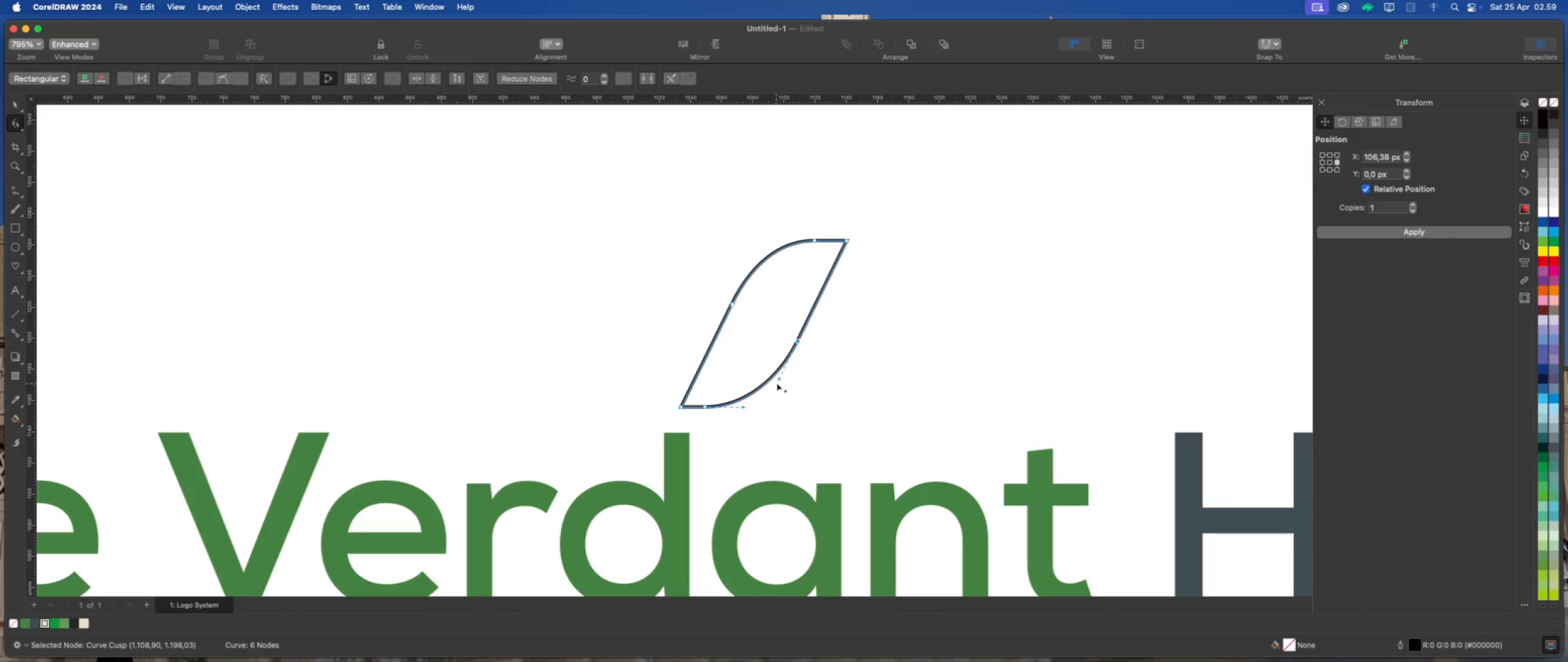 
left_click_drag(start_coordinate=[778, 381], to_coordinate=[772, 394])
 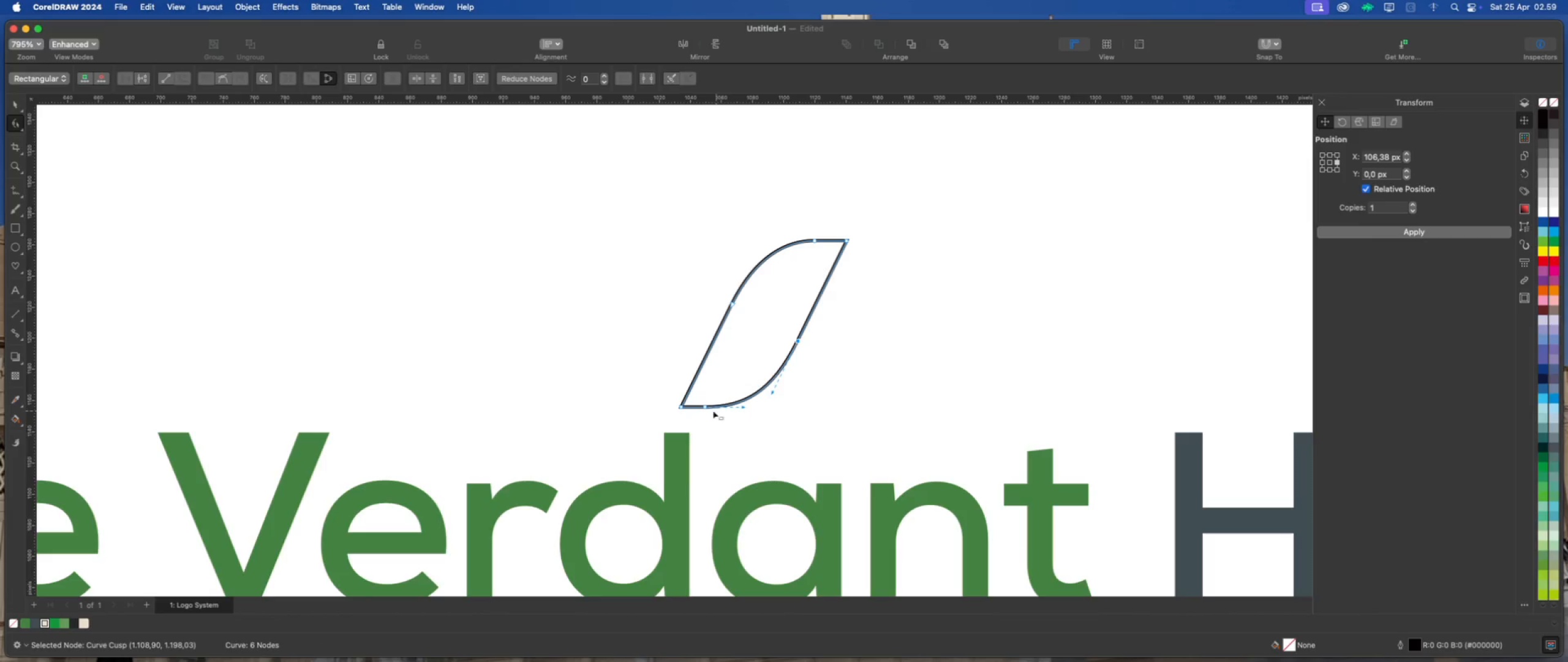 
hold_key(key=ShiftLeft, duration=2.2)
 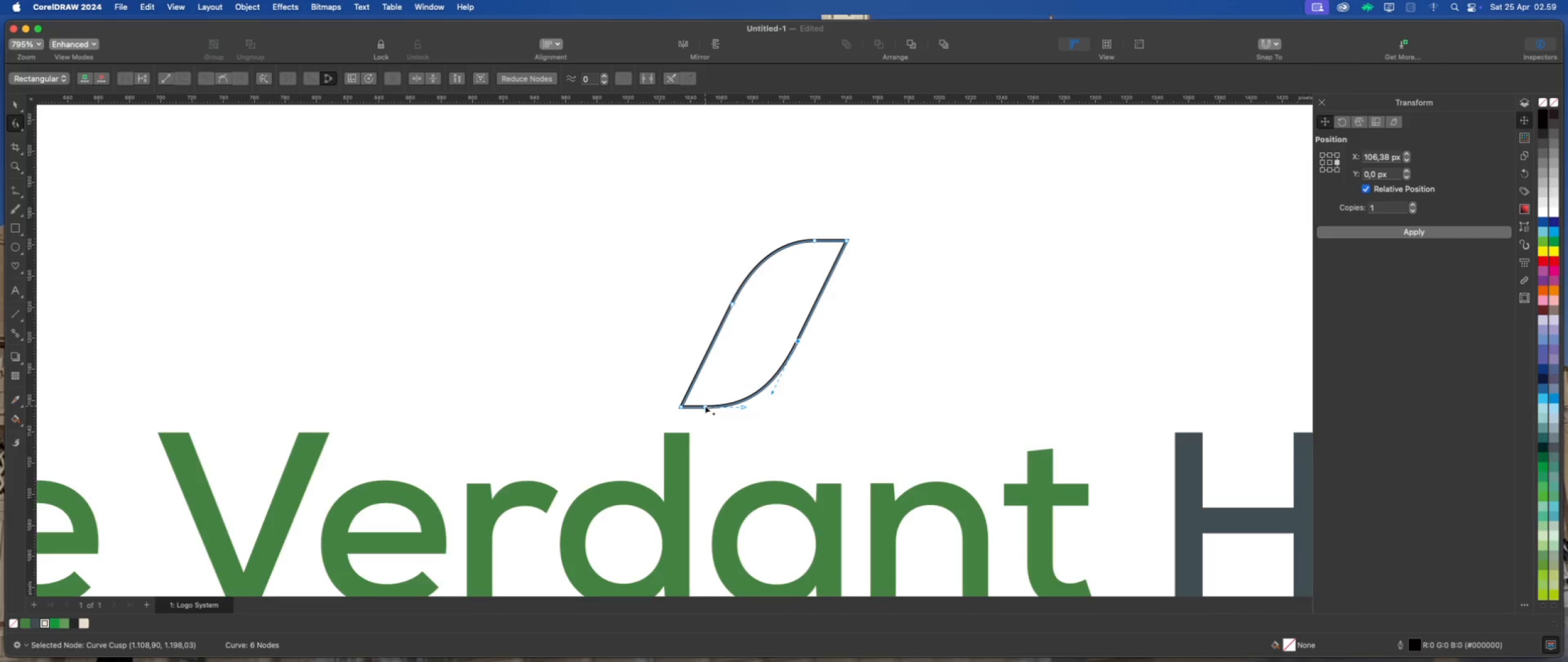 
left_click_drag(start_coordinate=[742, 406], to_coordinate=[737, 408])
 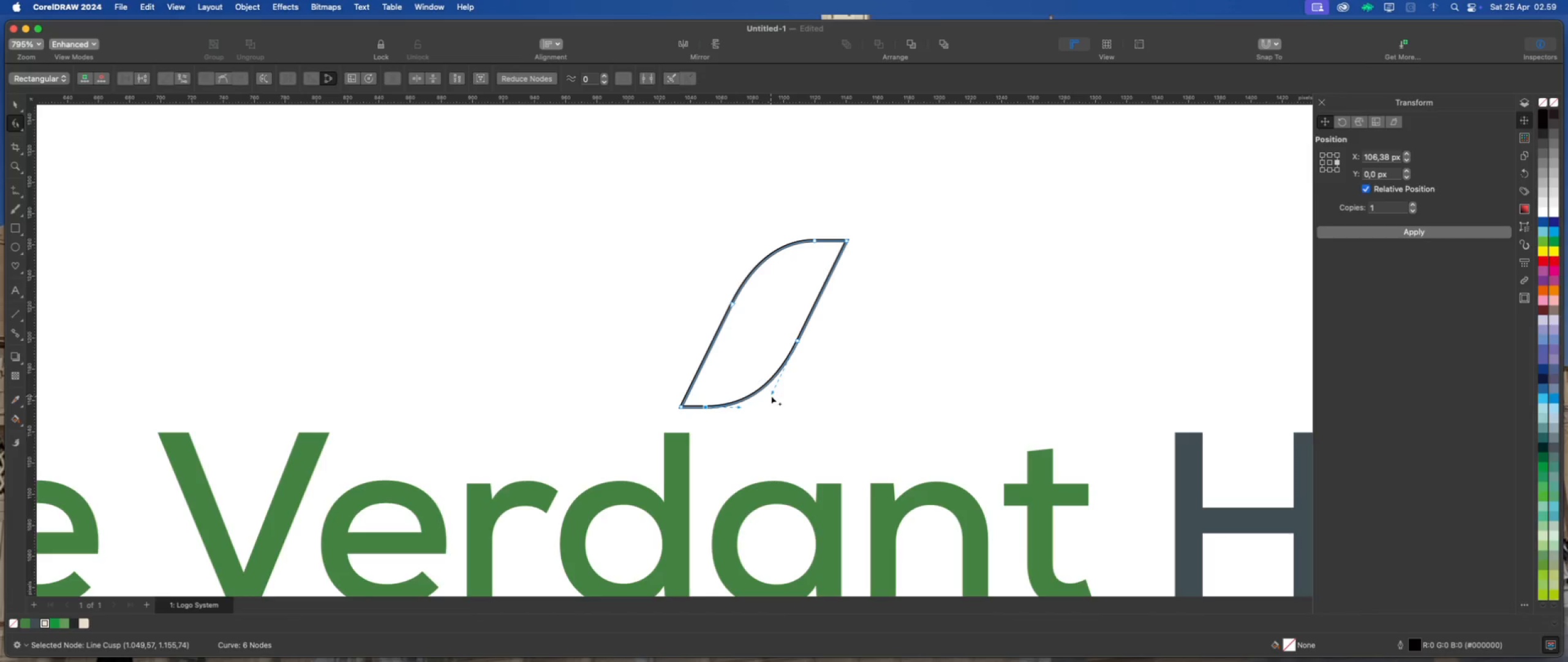 
hold_key(key=ShiftLeft, duration=0.83)
 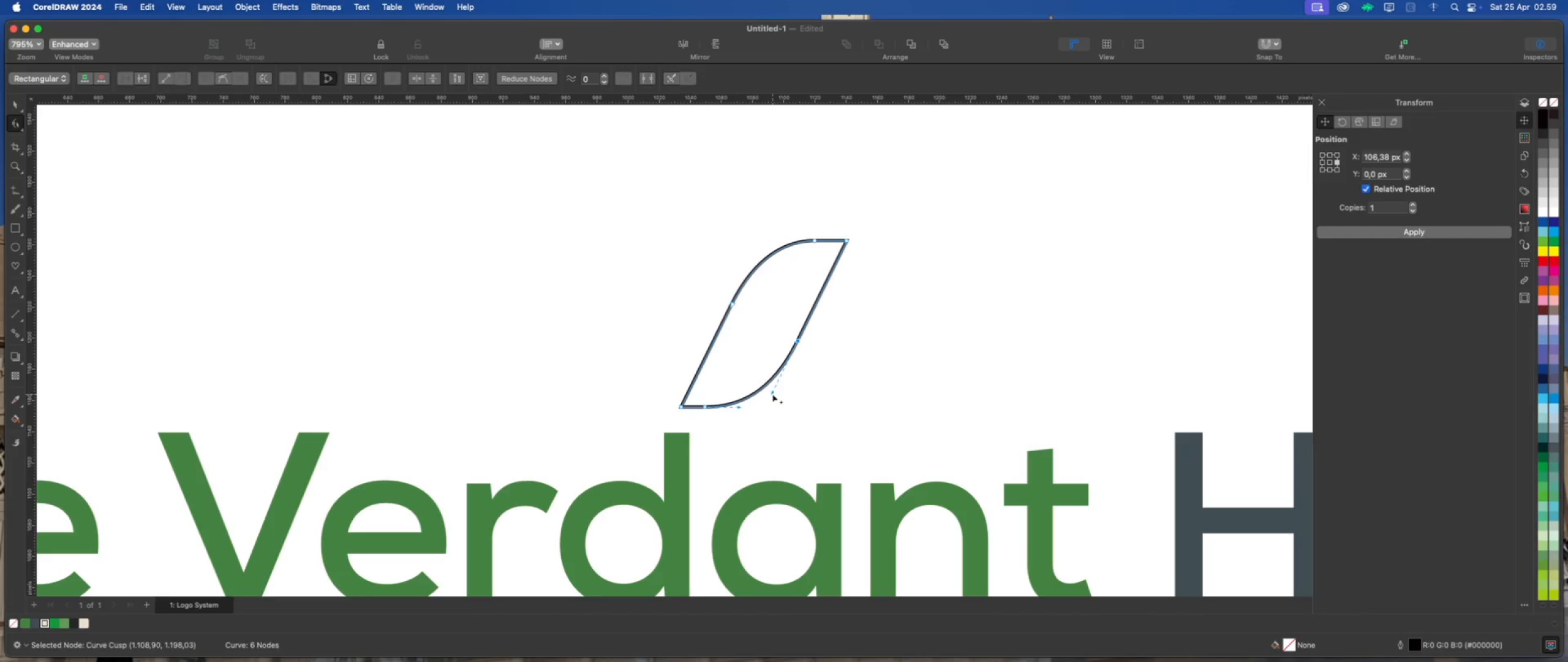 
hold_key(key=ShiftLeft, duration=0.53)
 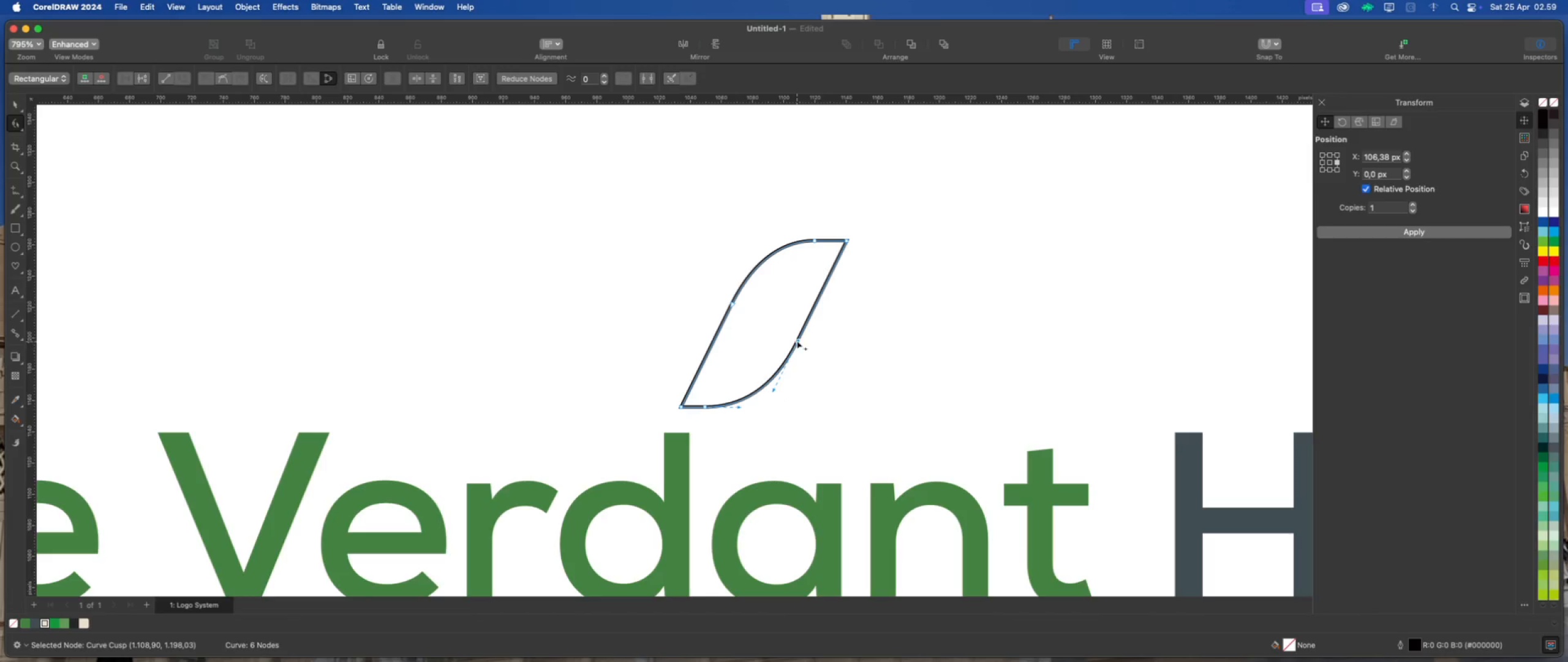 
left_click_drag(start_coordinate=[797, 340], to_coordinate=[800, 336])
 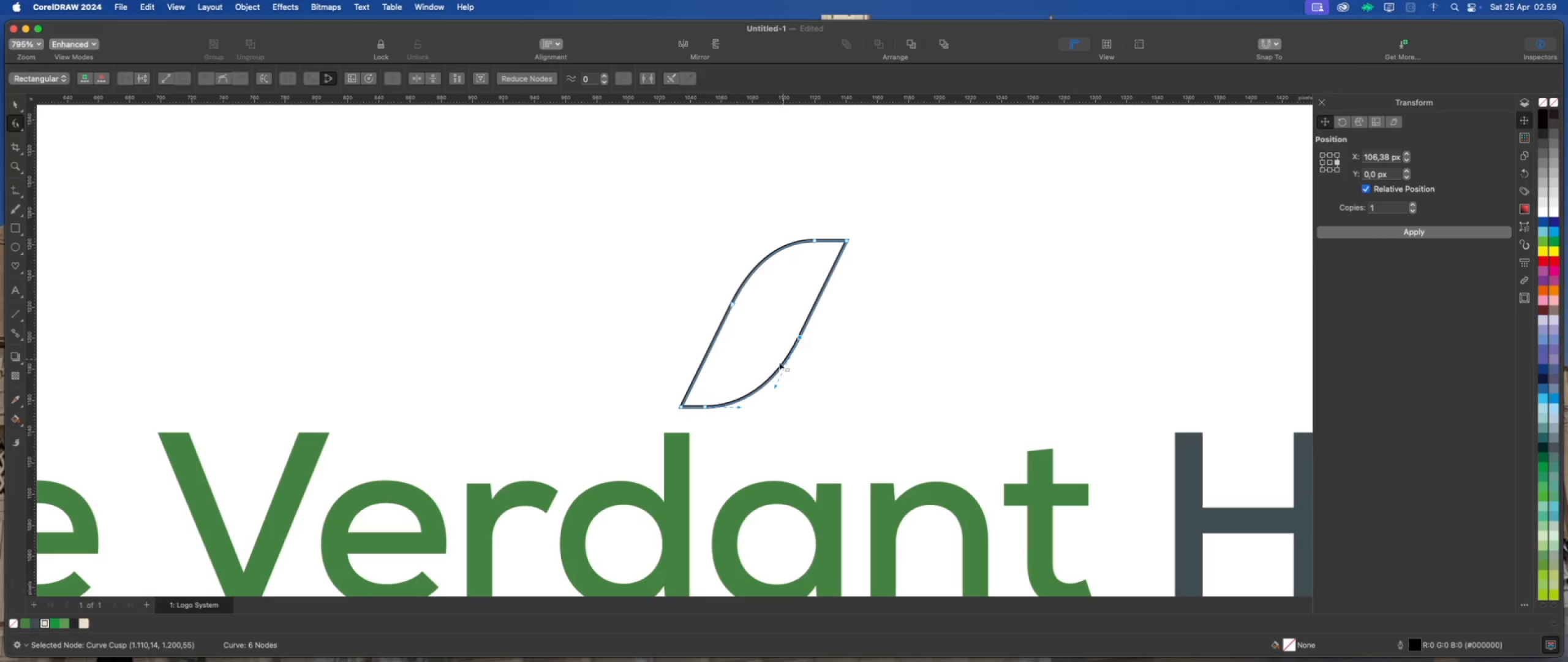 
scroll: coordinate [760, 378], scroll_direction: down, amount: 2.0
 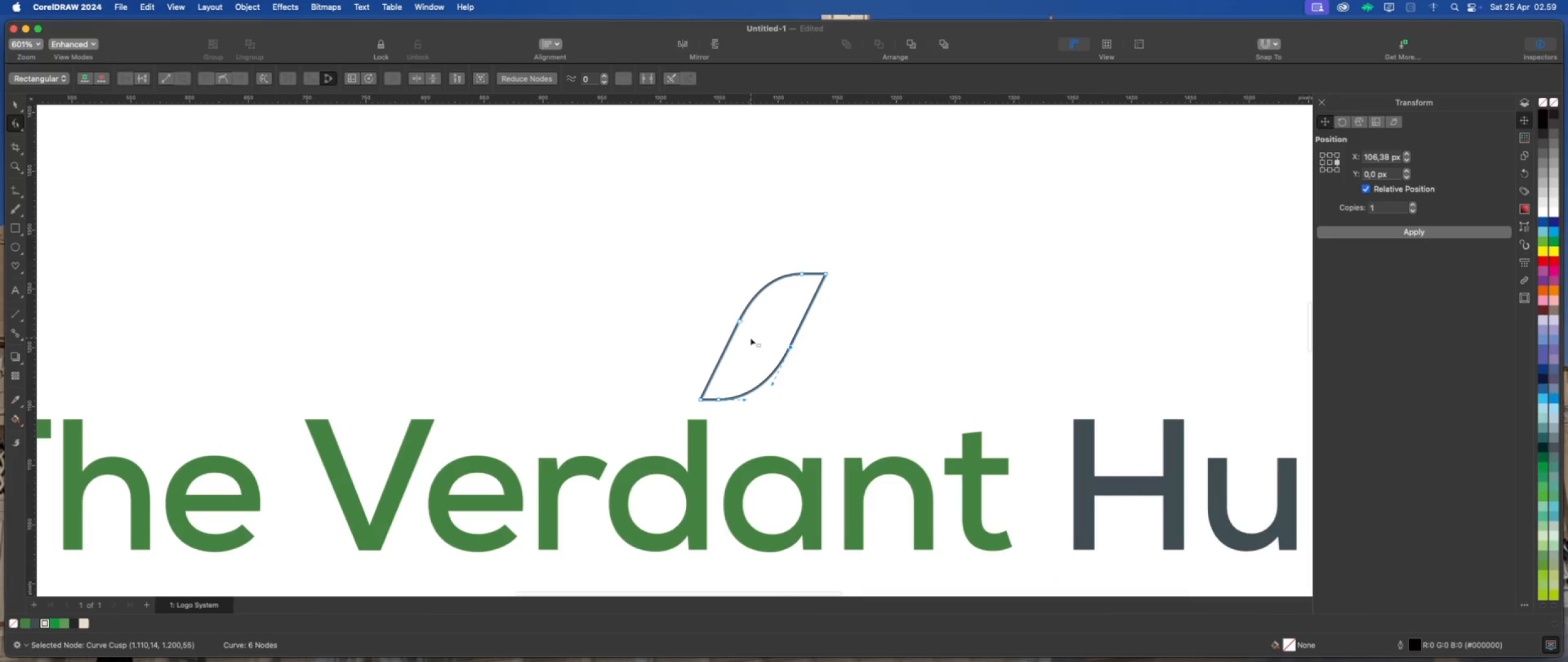 
scroll: coordinate [739, 327], scroll_direction: up, amount: 3.0
 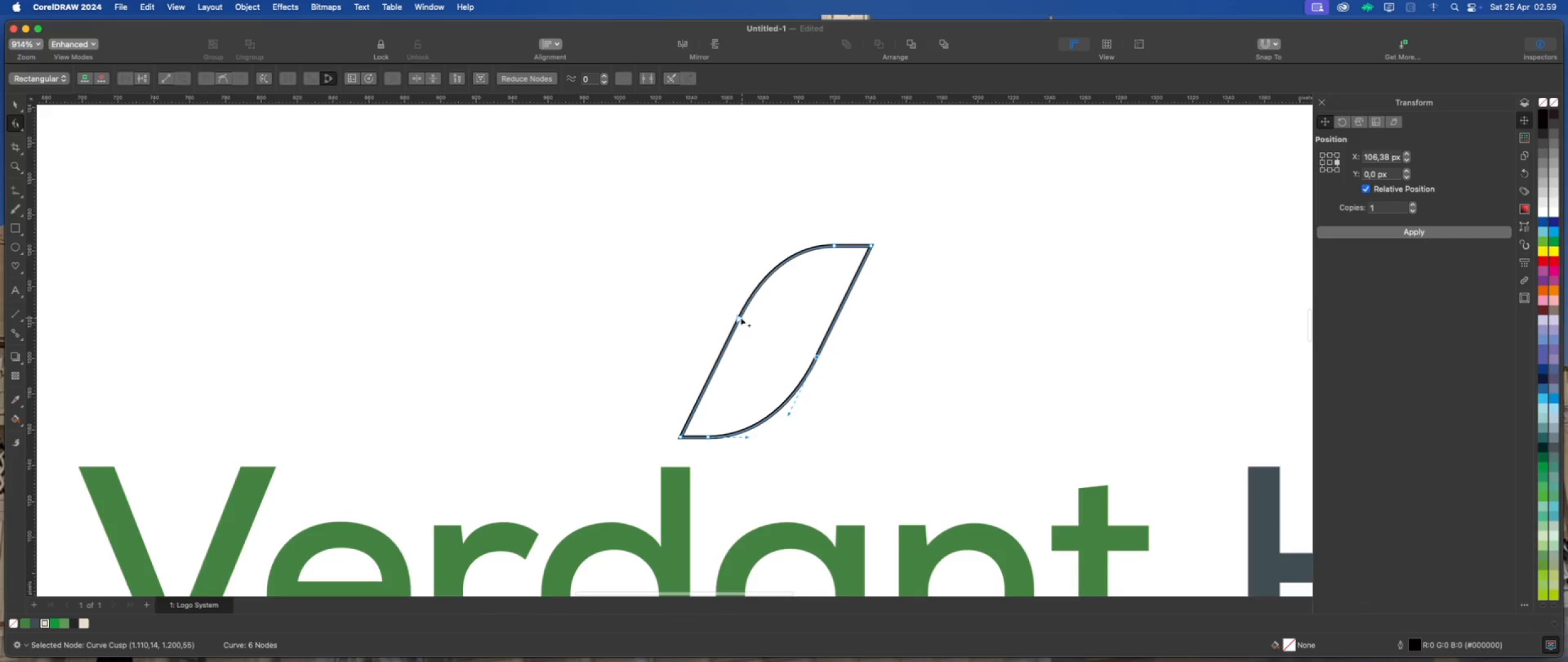 
left_click_drag(start_coordinate=[741, 318], to_coordinate=[736, 327])
 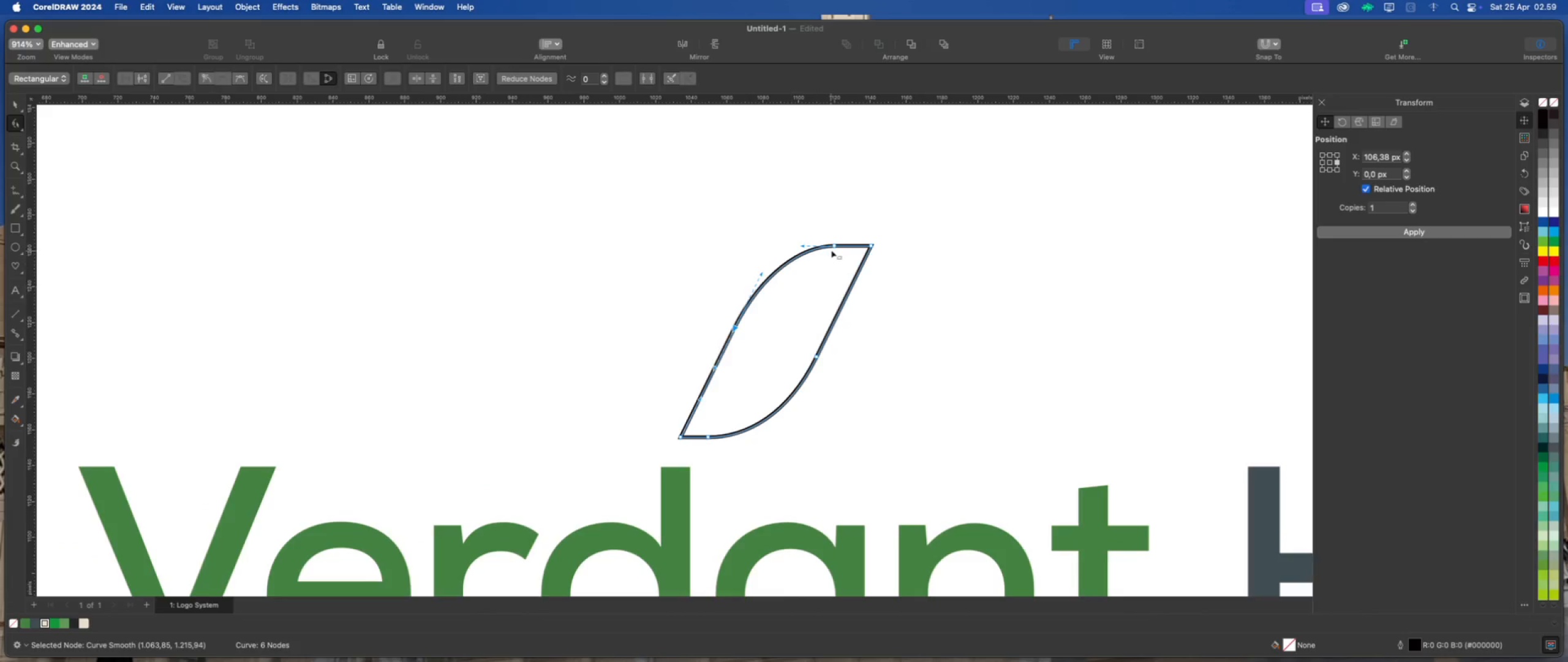 
hold_key(key=ShiftLeft, duration=1.3)
 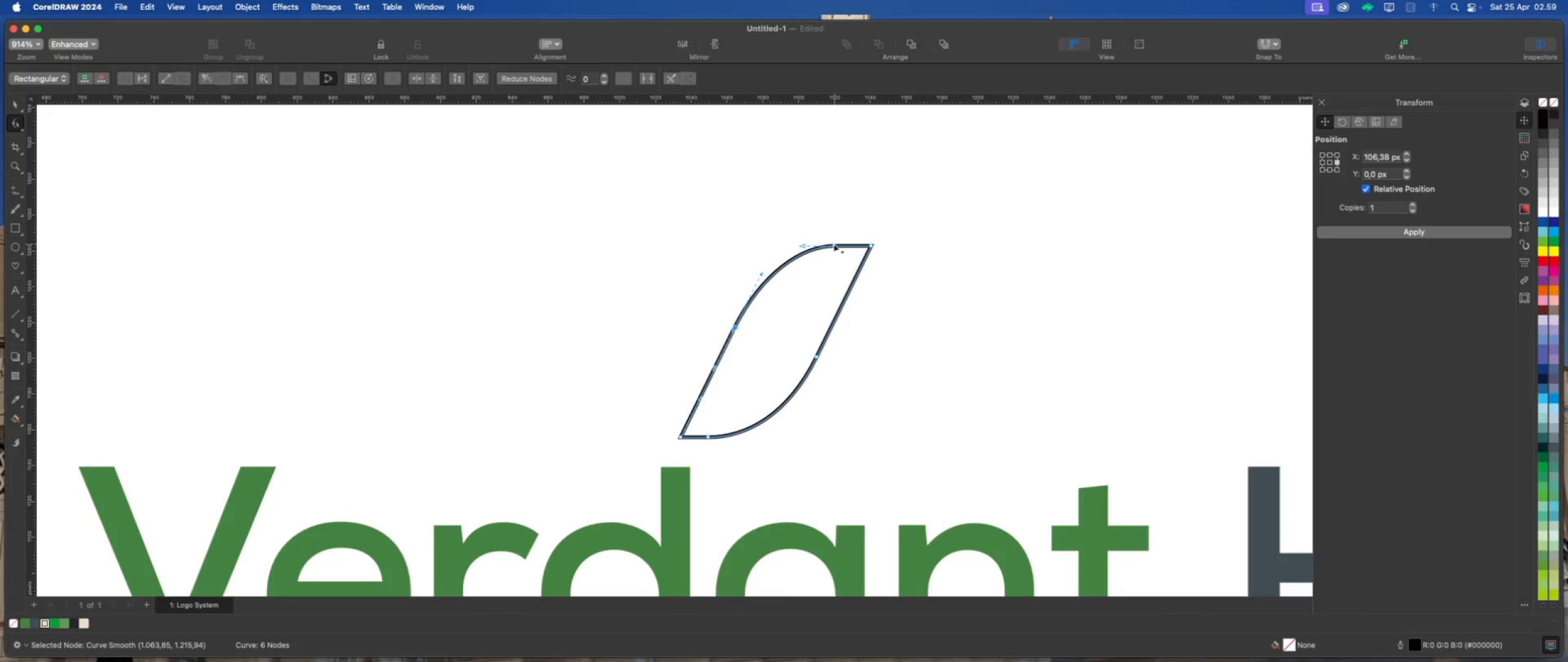 
scroll: coordinate [758, 320], scroll_direction: down, amount: 5.0
 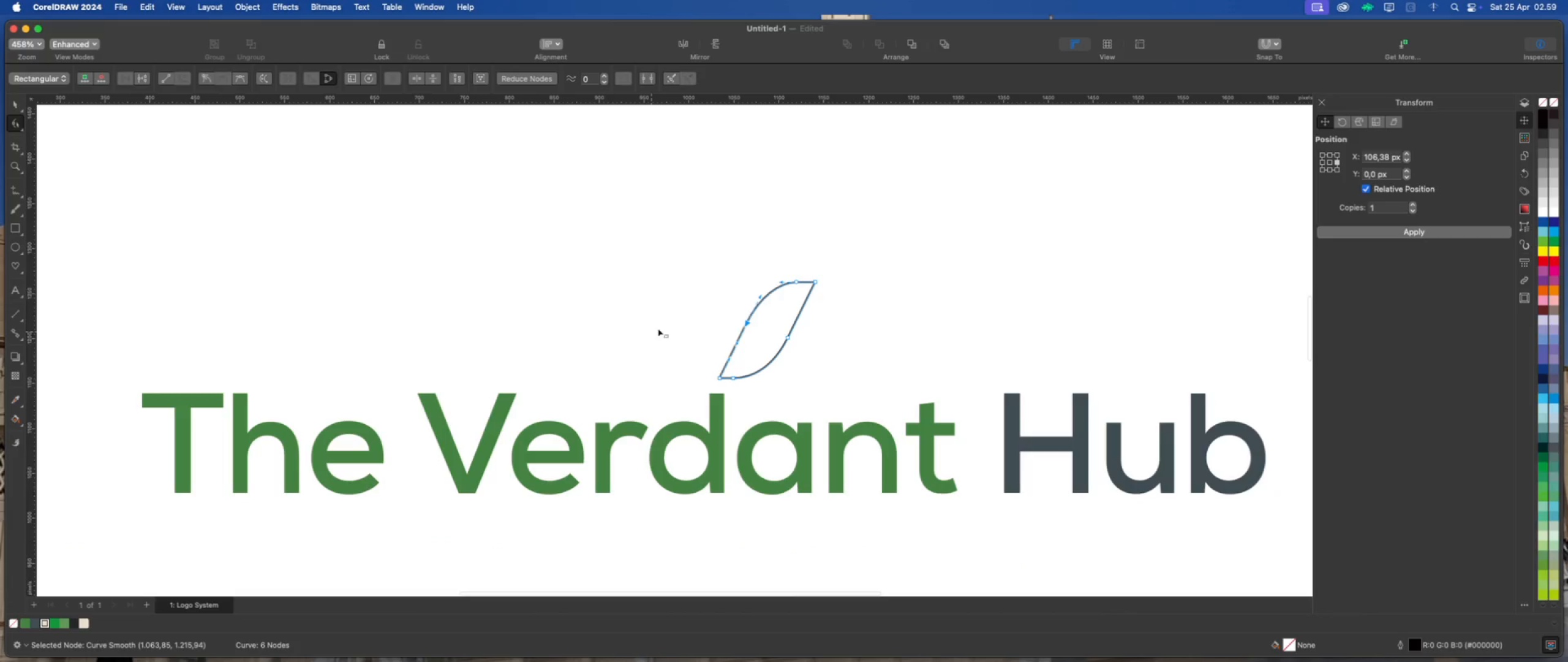 
scroll: coordinate [778, 300], scroll_direction: up, amount: 4.0
 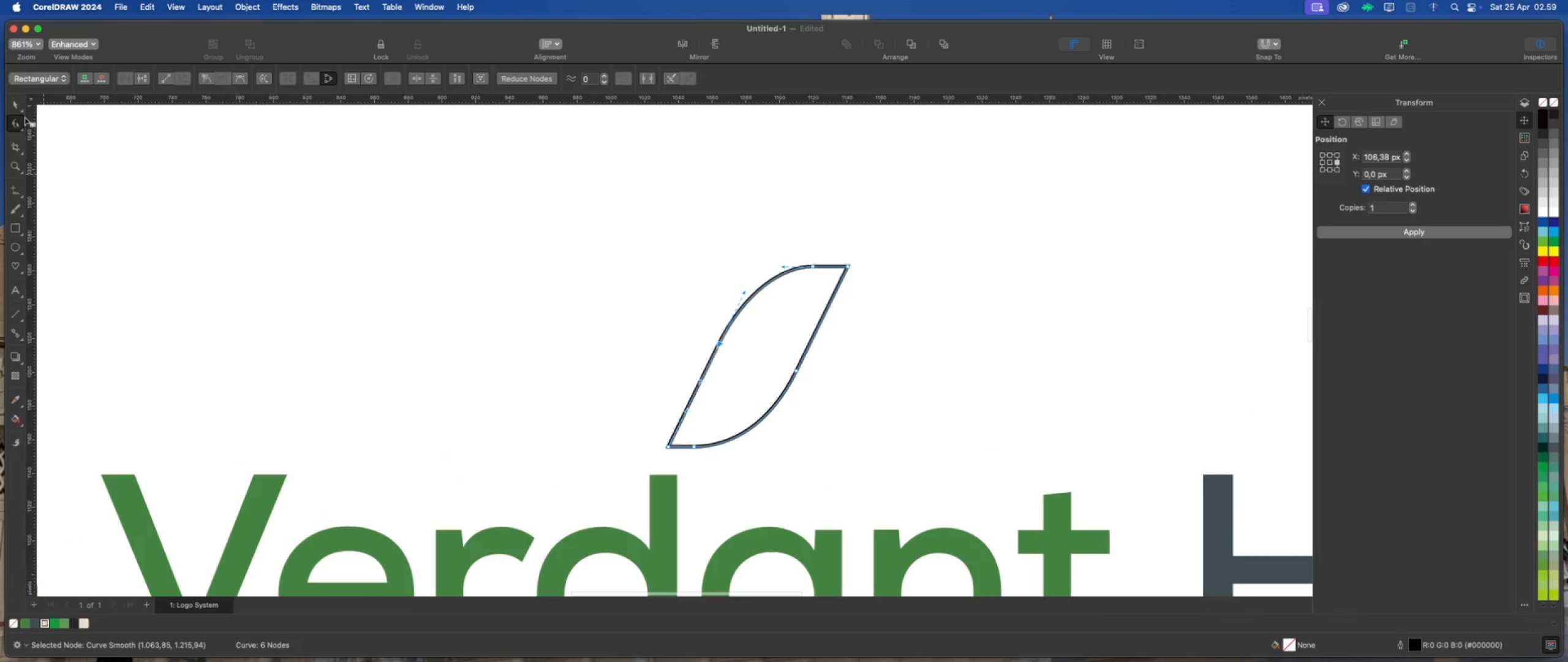 
left_click([17, 104])
 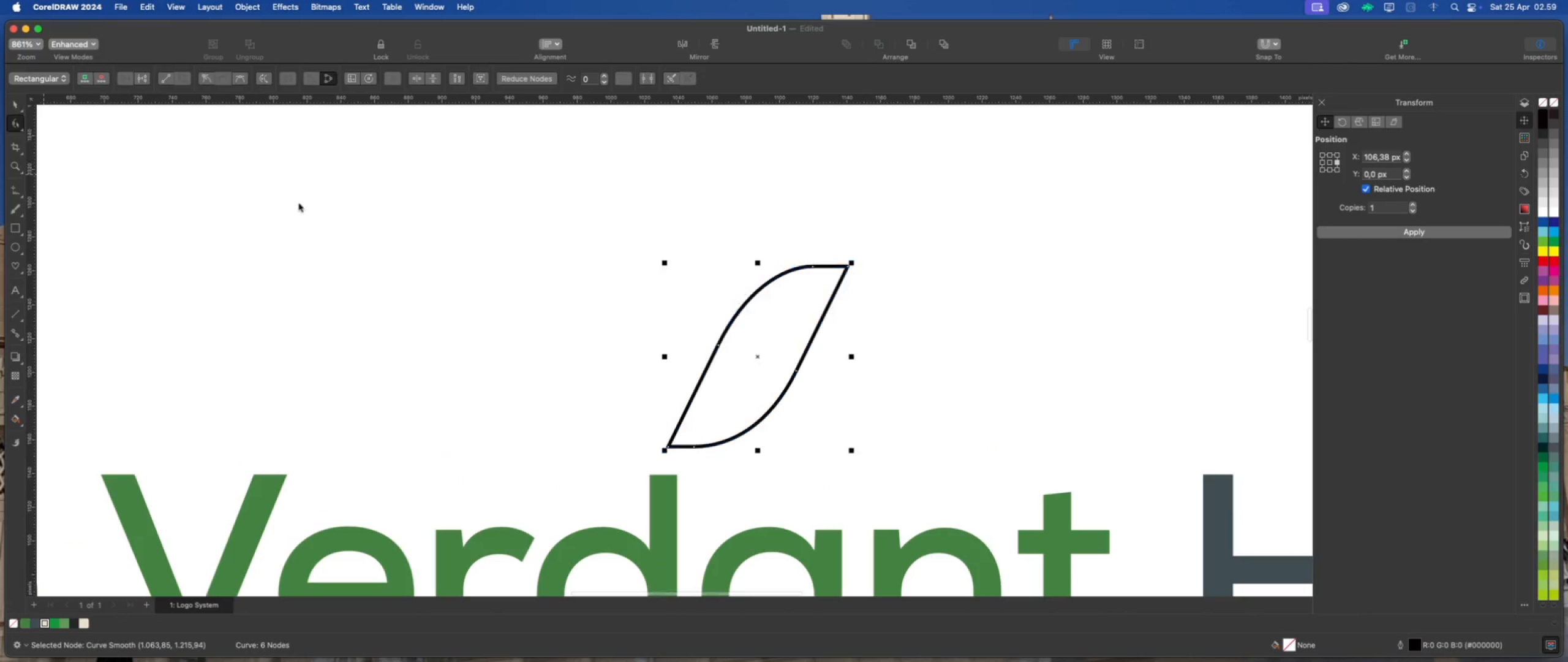 
left_click_drag(start_coordinate=[336, 207], to_coordinate=[352, 208])
 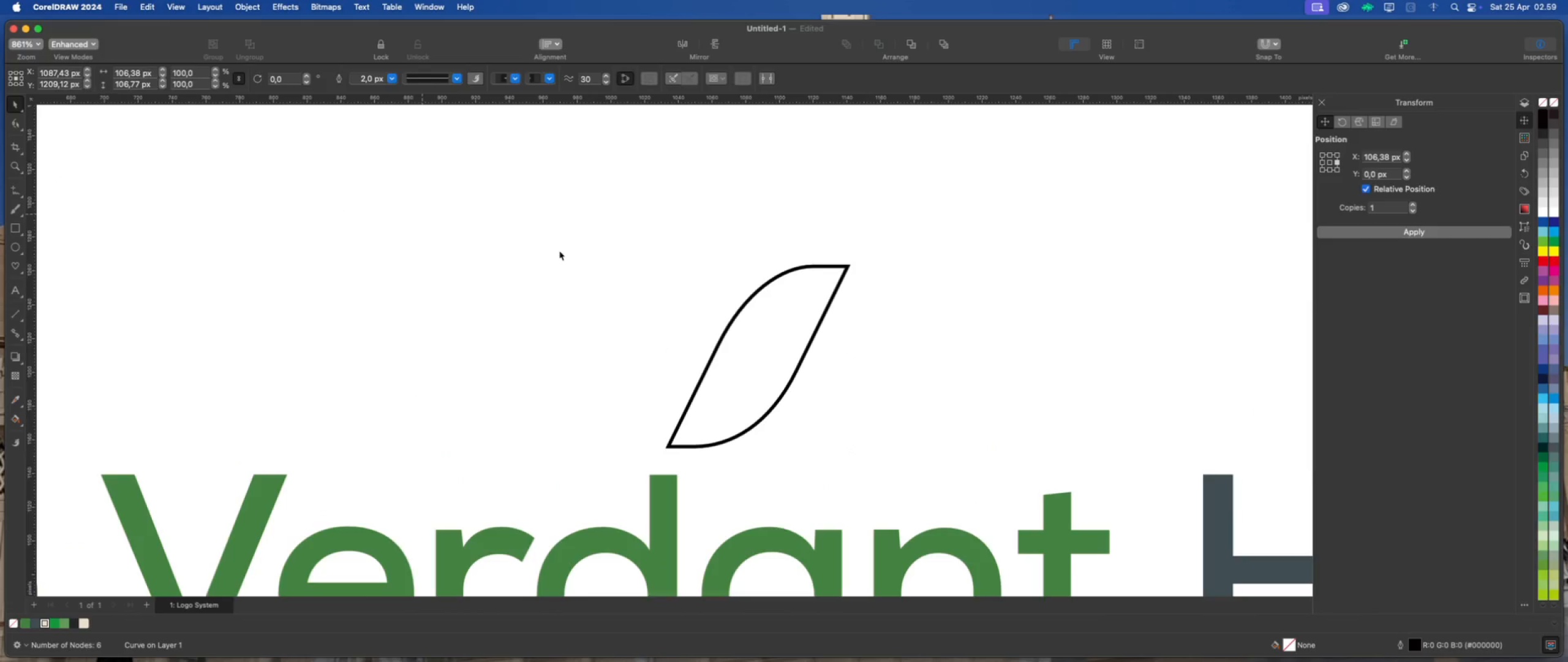 
scroll: coordinate [769, 318], scroll_direction: down, amount: 6.0
 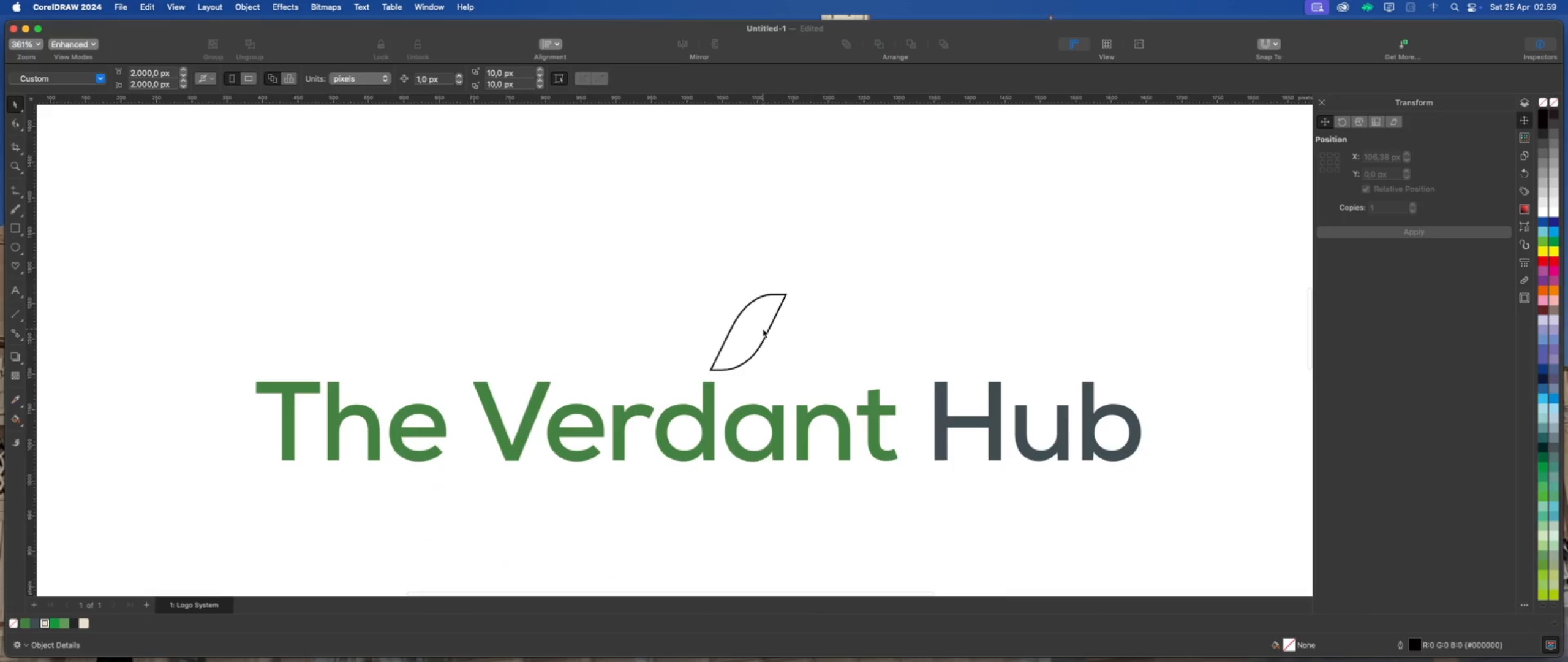 
left_click([763, 329])
 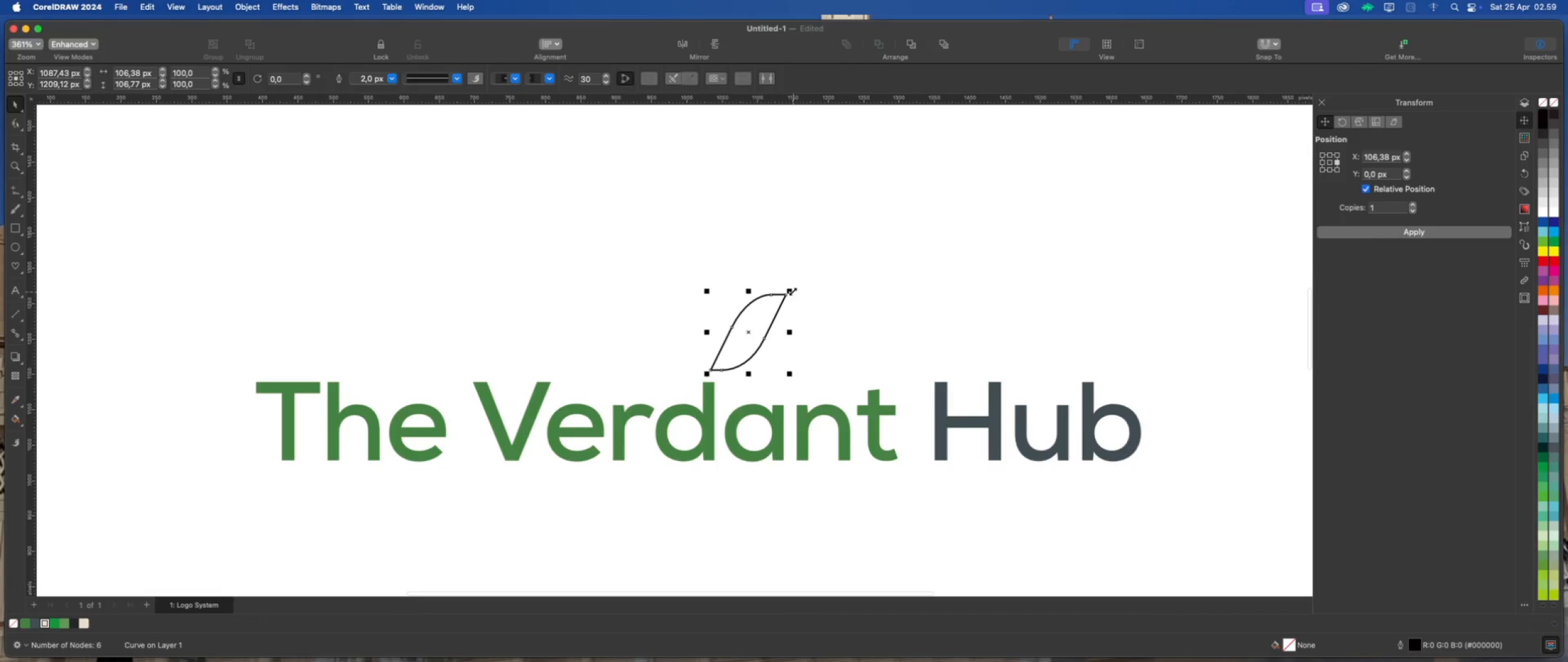 
left_click_drag(start_coordinate=[792, 291], to_coordinate=[761, 319])
 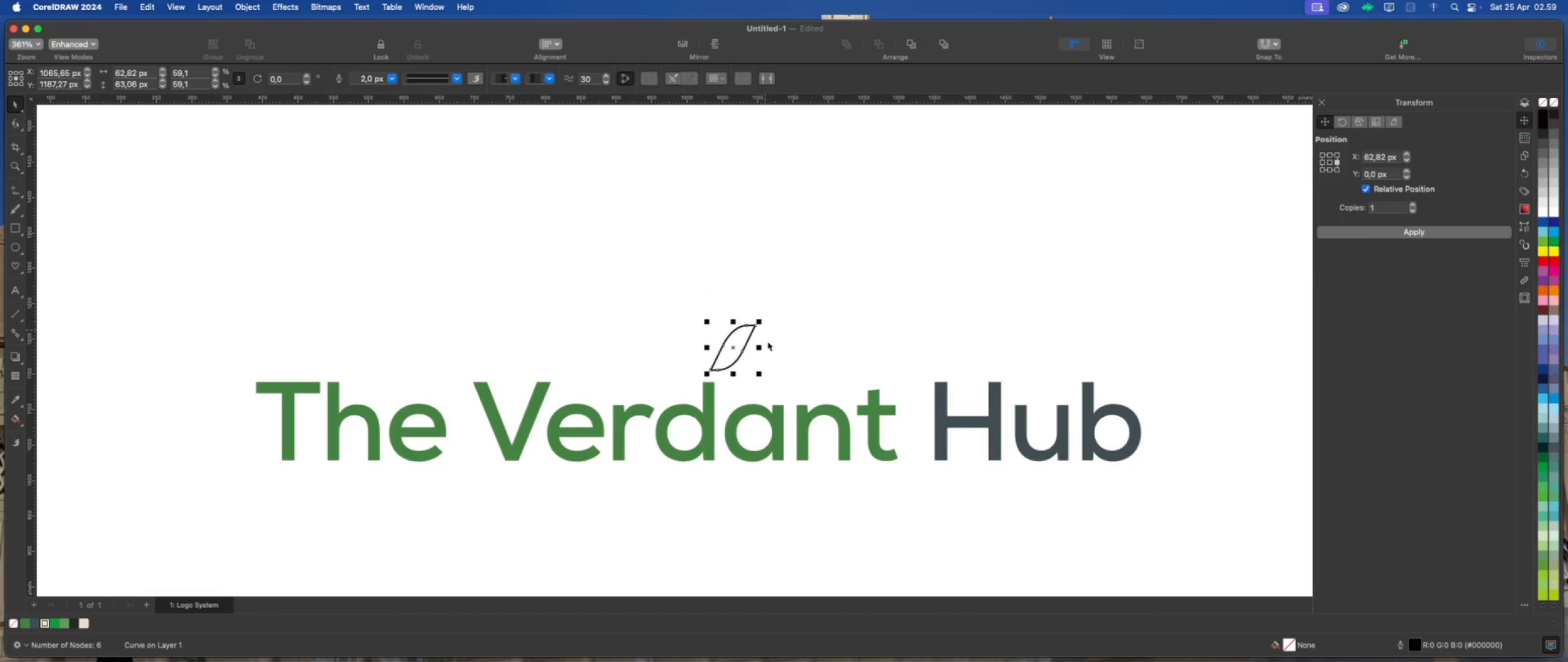 
left_click([767, 341])
 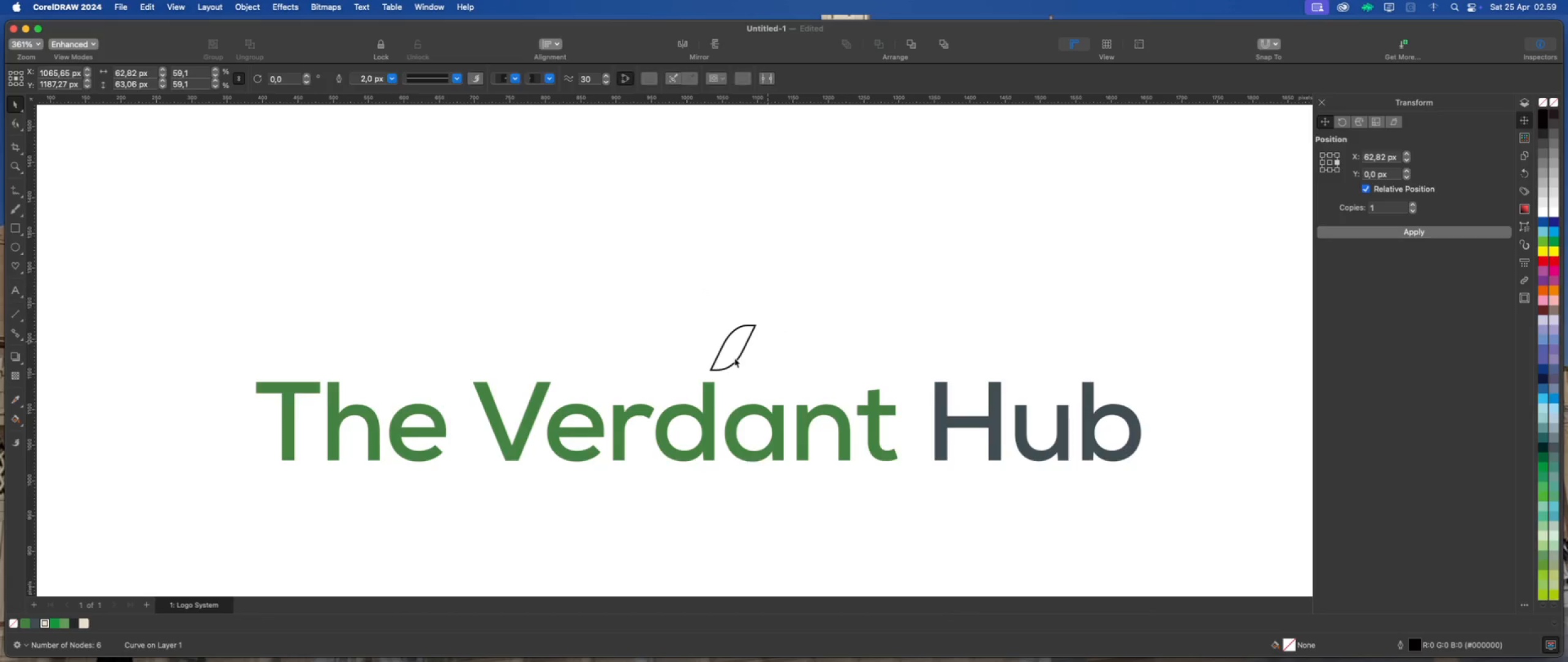 
left_click([734, 356])
 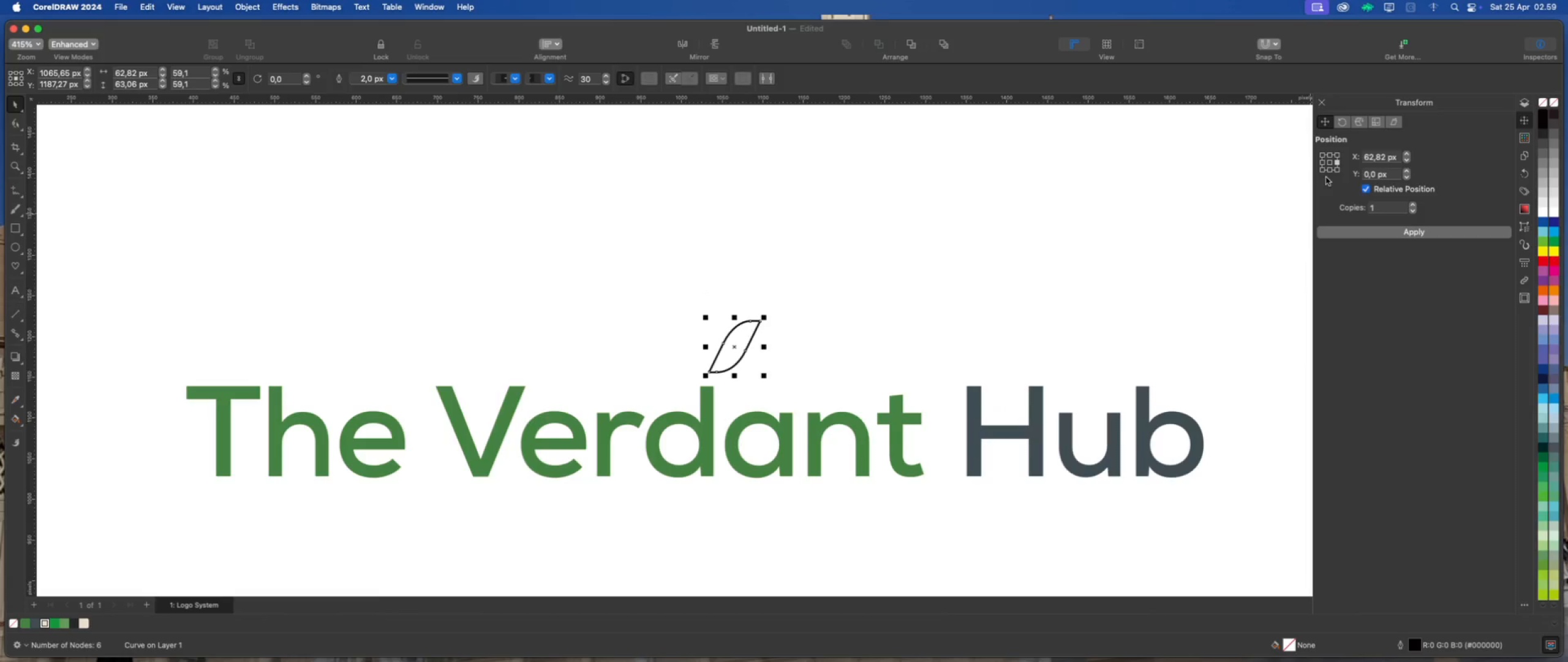 
scroll: coordinate [722, 356], scroll_direction: up, amount: 2.0
 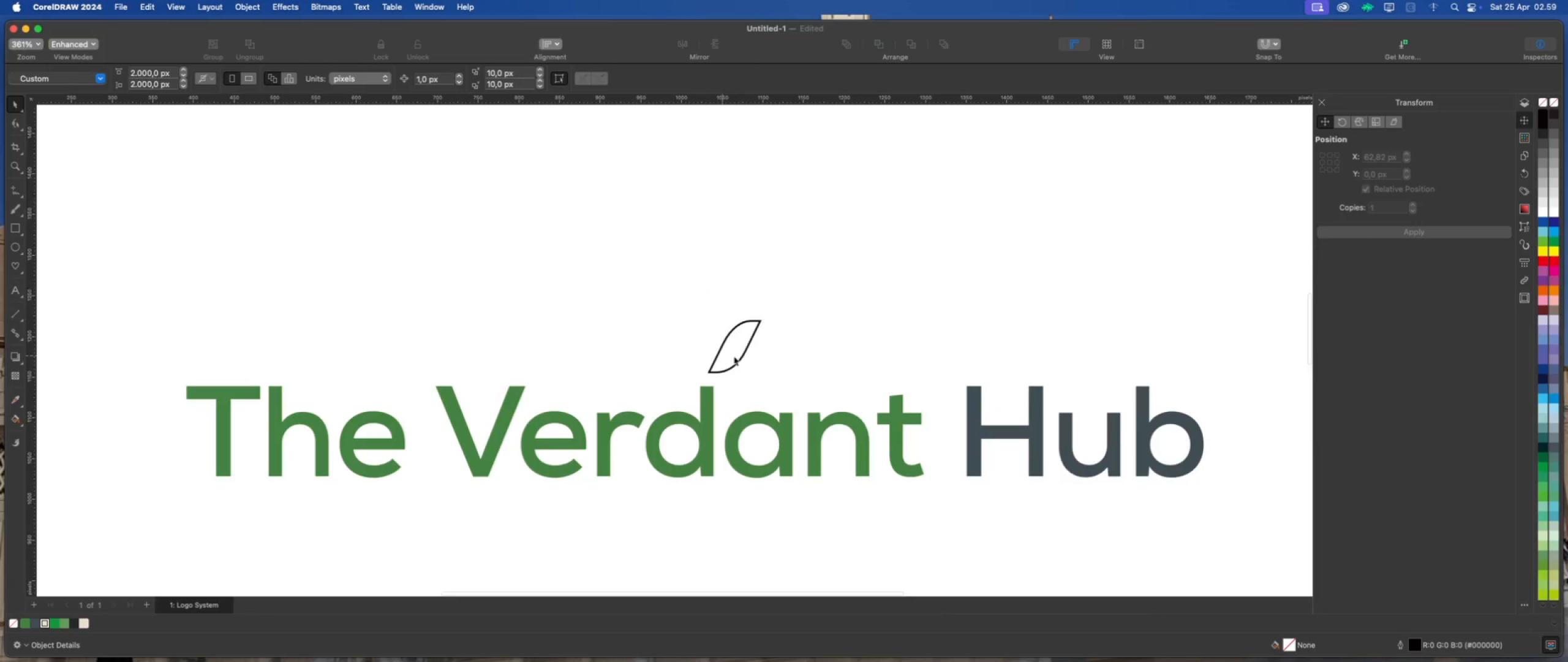 
left_click([1322, 162])
 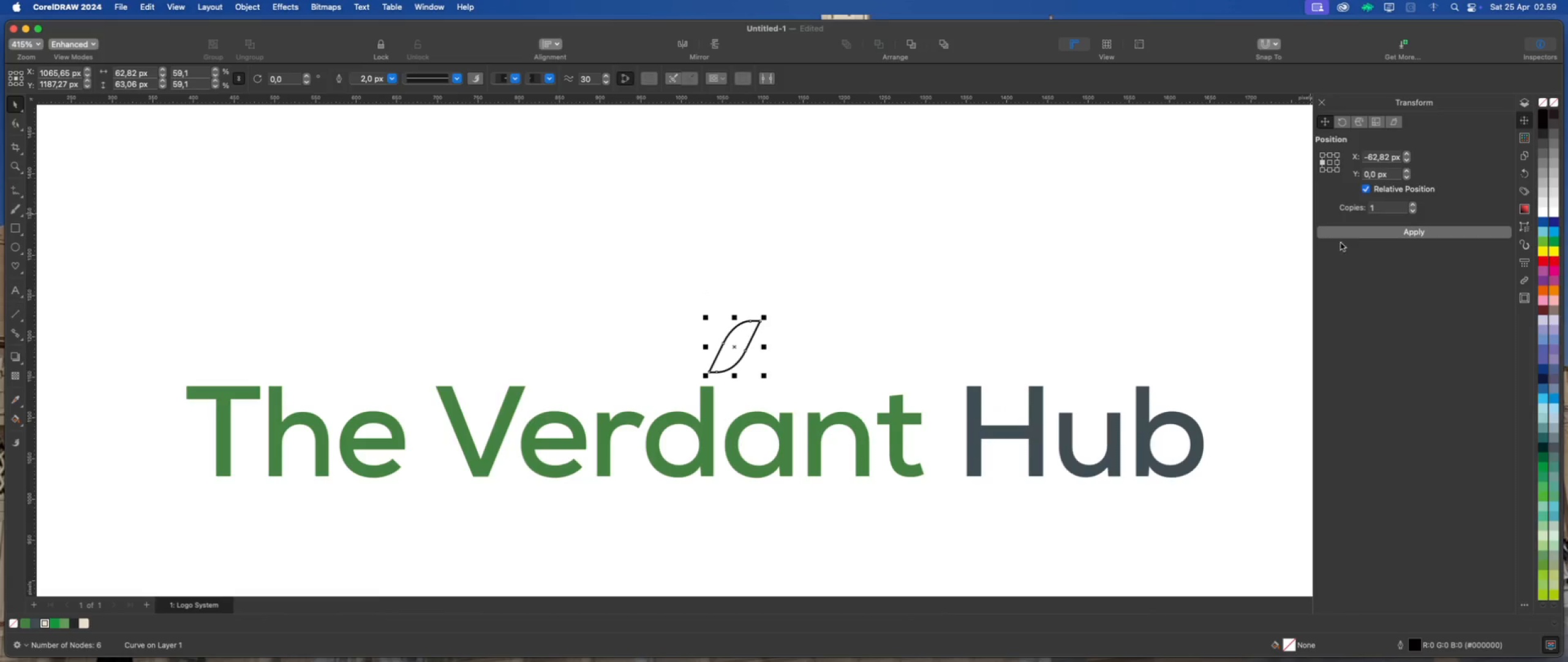 
left_click([1346, 231])
 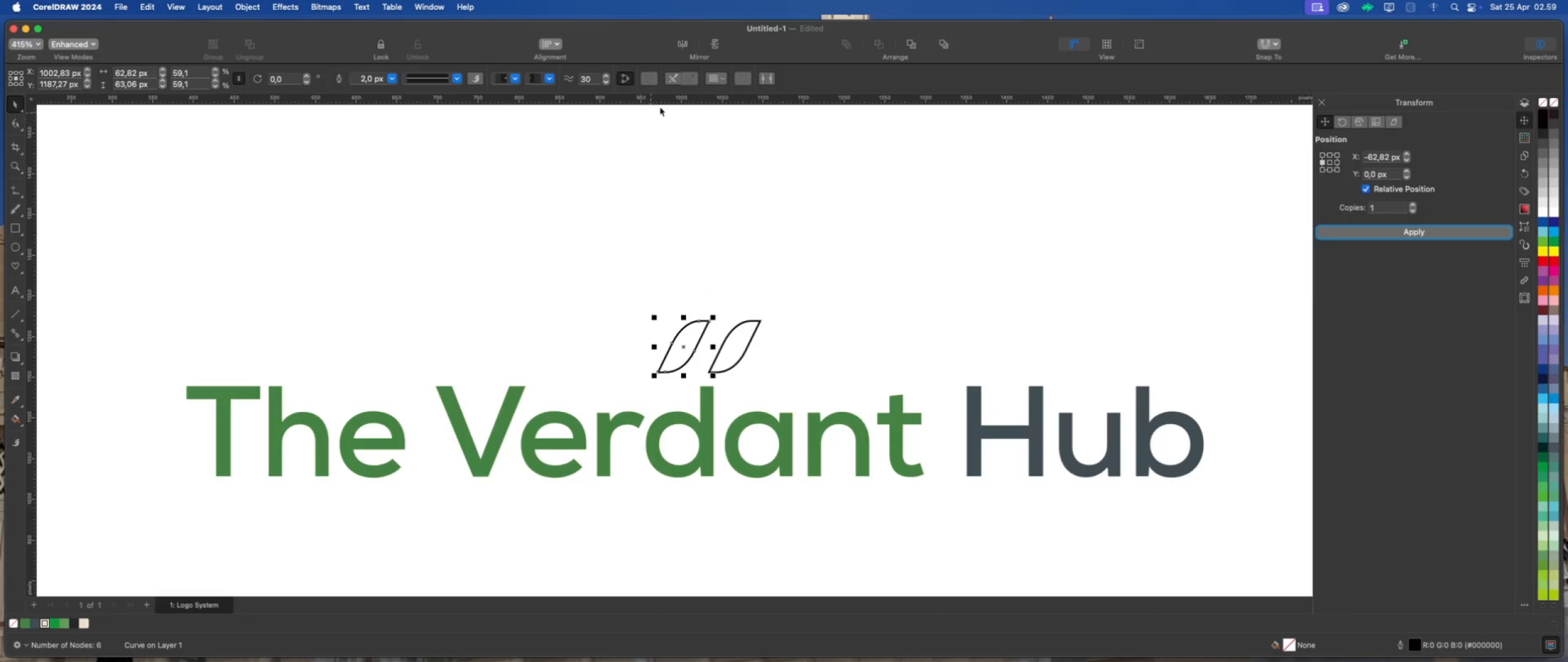 
left_click([679, 46])
 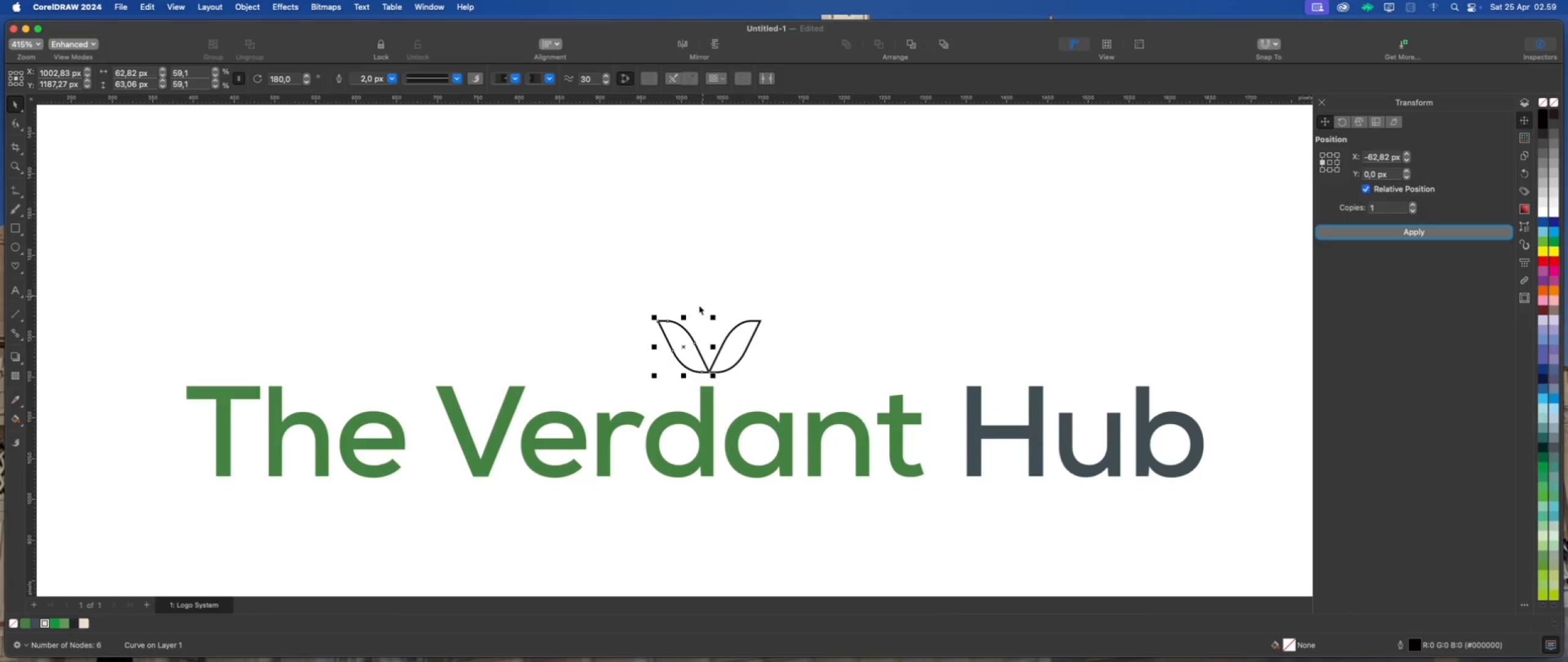 
scroll: coordinate [673, 358], scroll_direction: up, amount: 5.0
 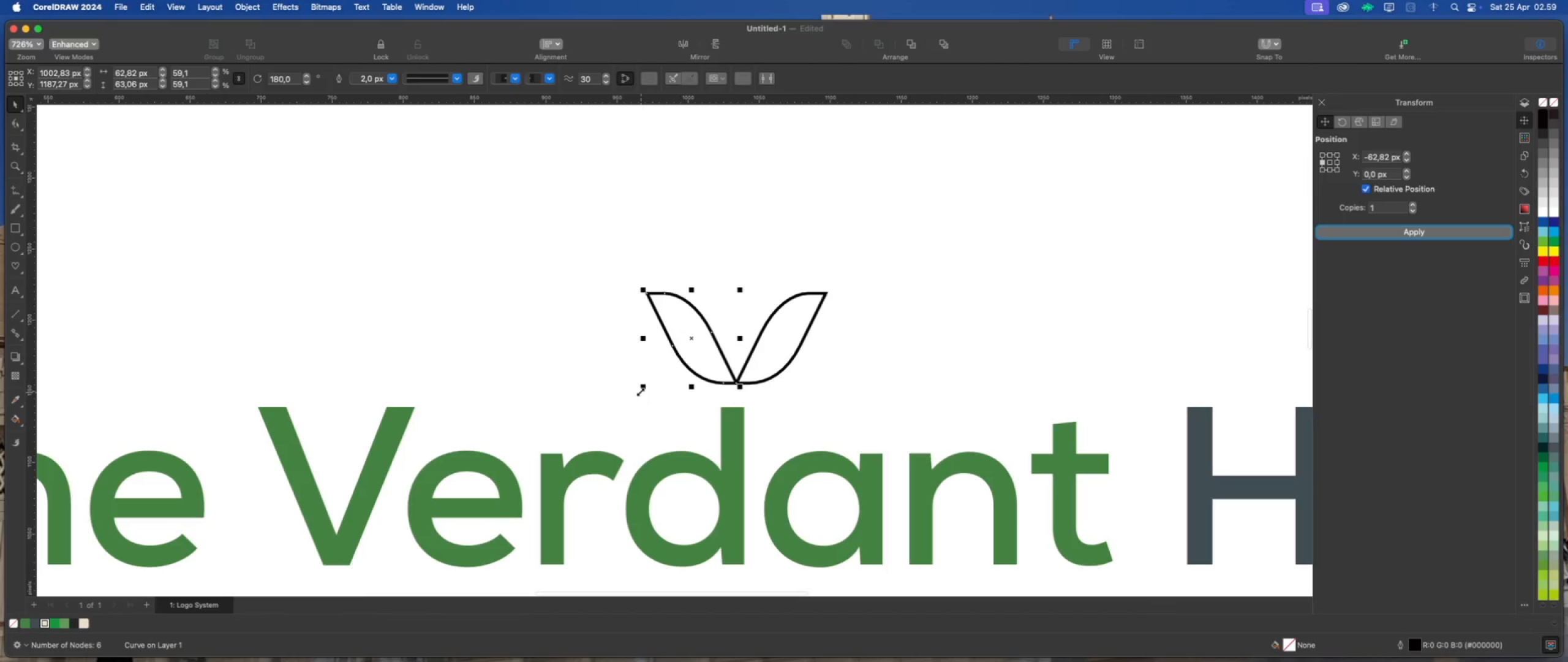 
left_click_drag(start_coordinate=[639, 388], to_coordinate=[669, 375])
 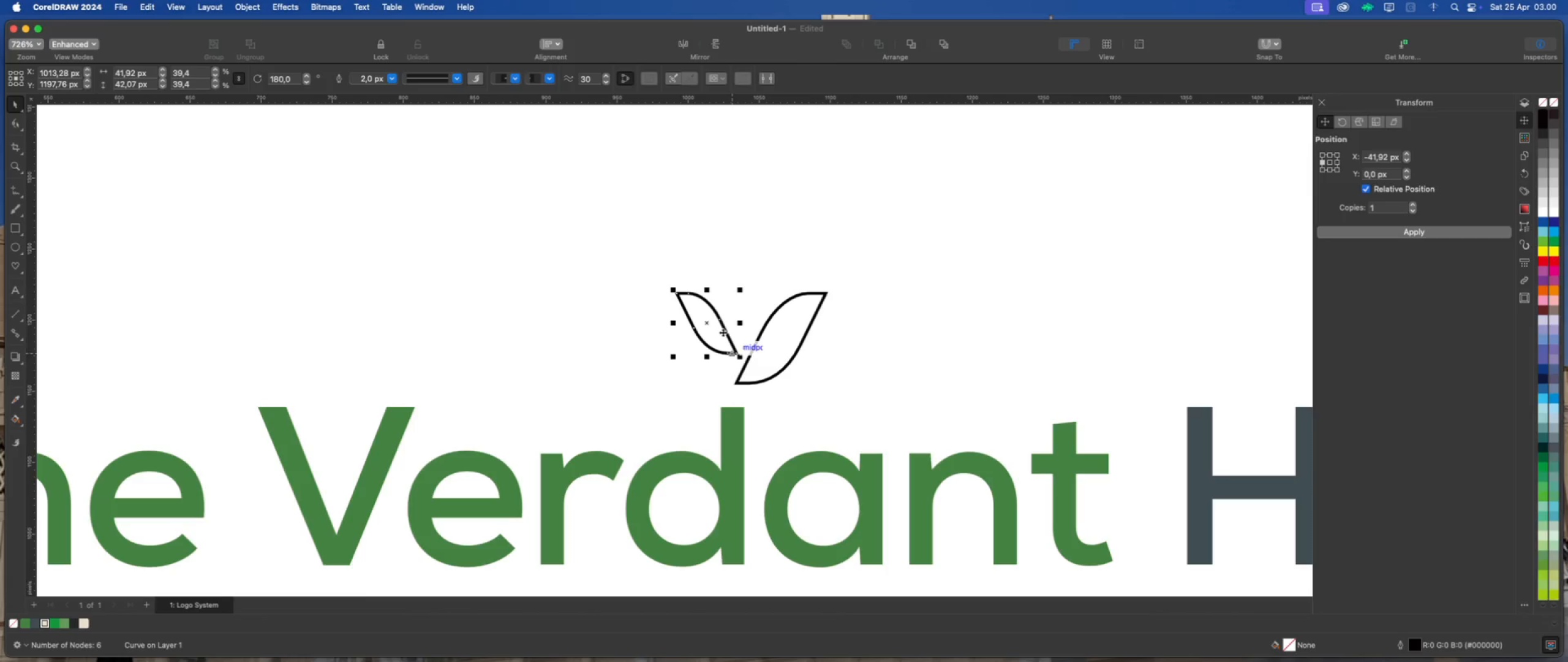 
left_click_drag(start_coordinate=[722, 330], to_coordinate=[739, 319])
 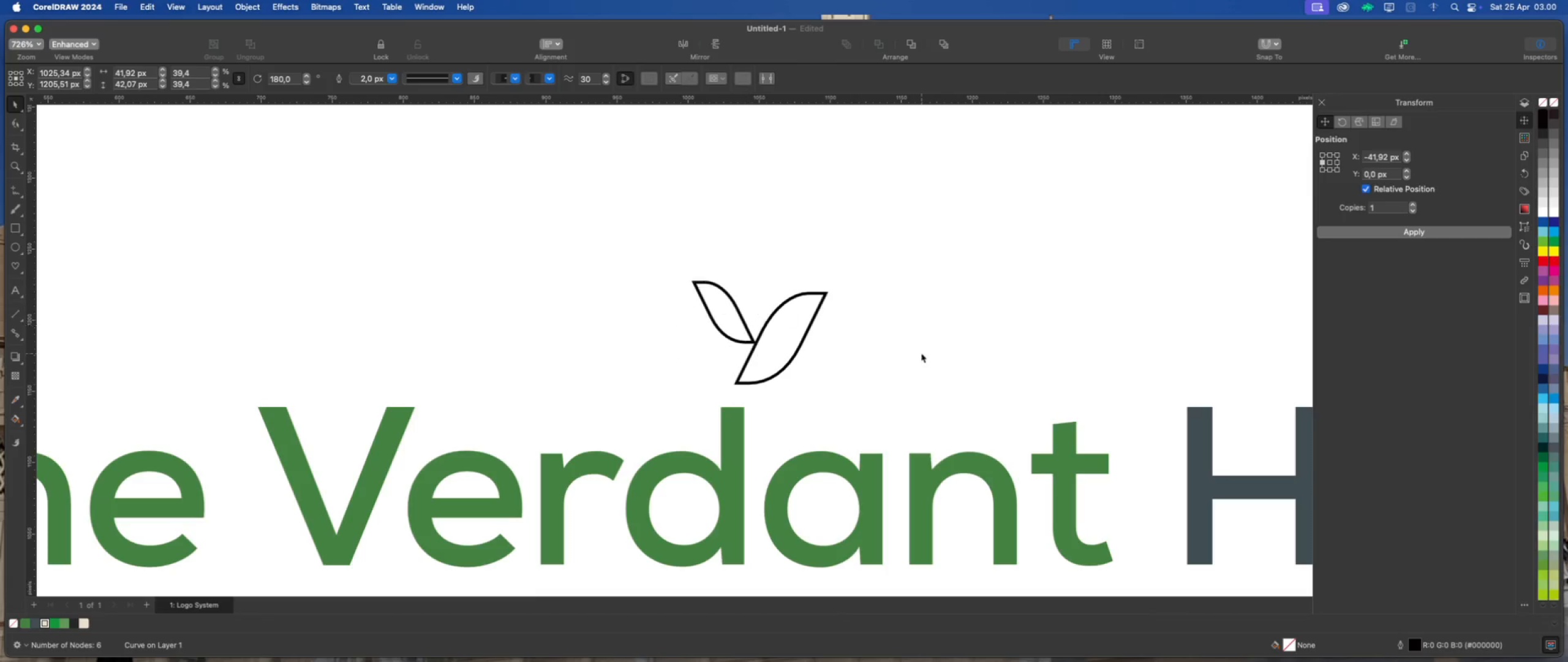 
hold_key(key=ShiftLeft, duration=0.42)
 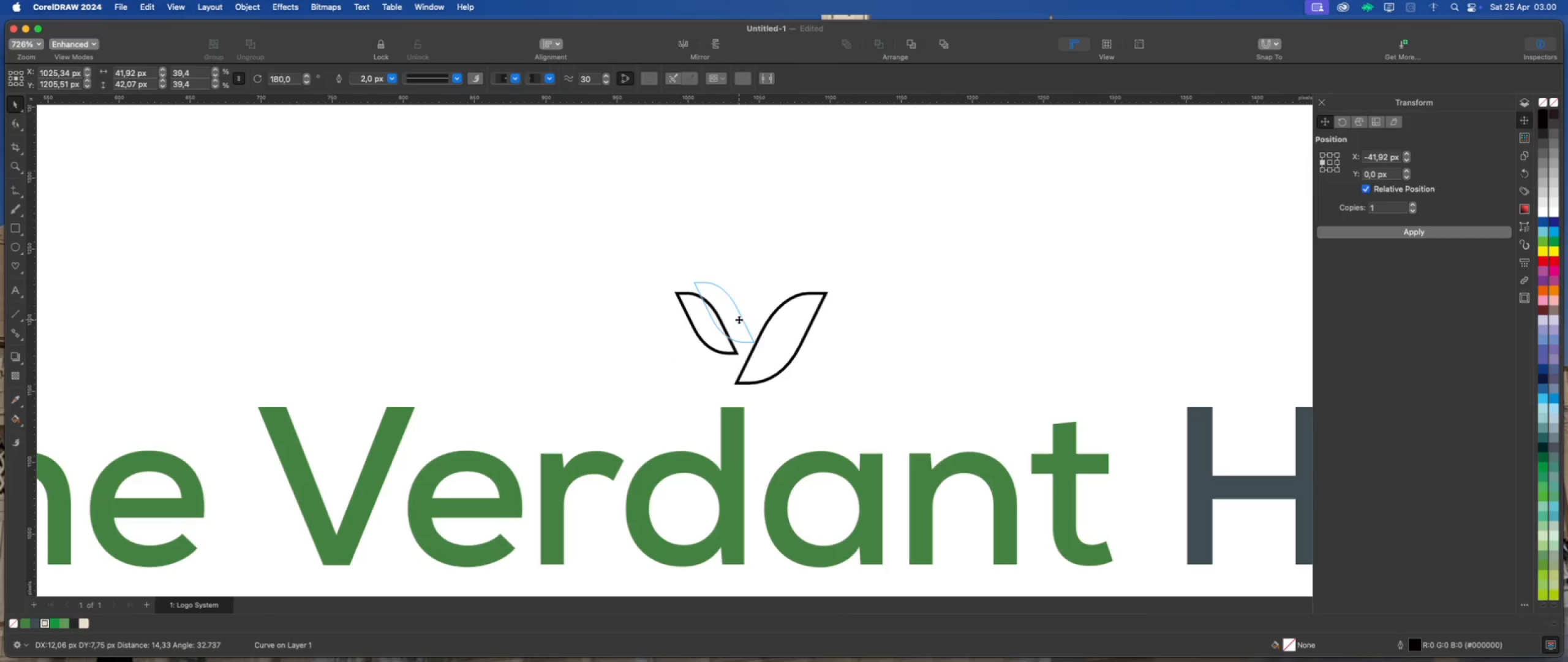 
left_click_drag(start_coordinate=[922, 354], to_coordinate=[918, 351])
 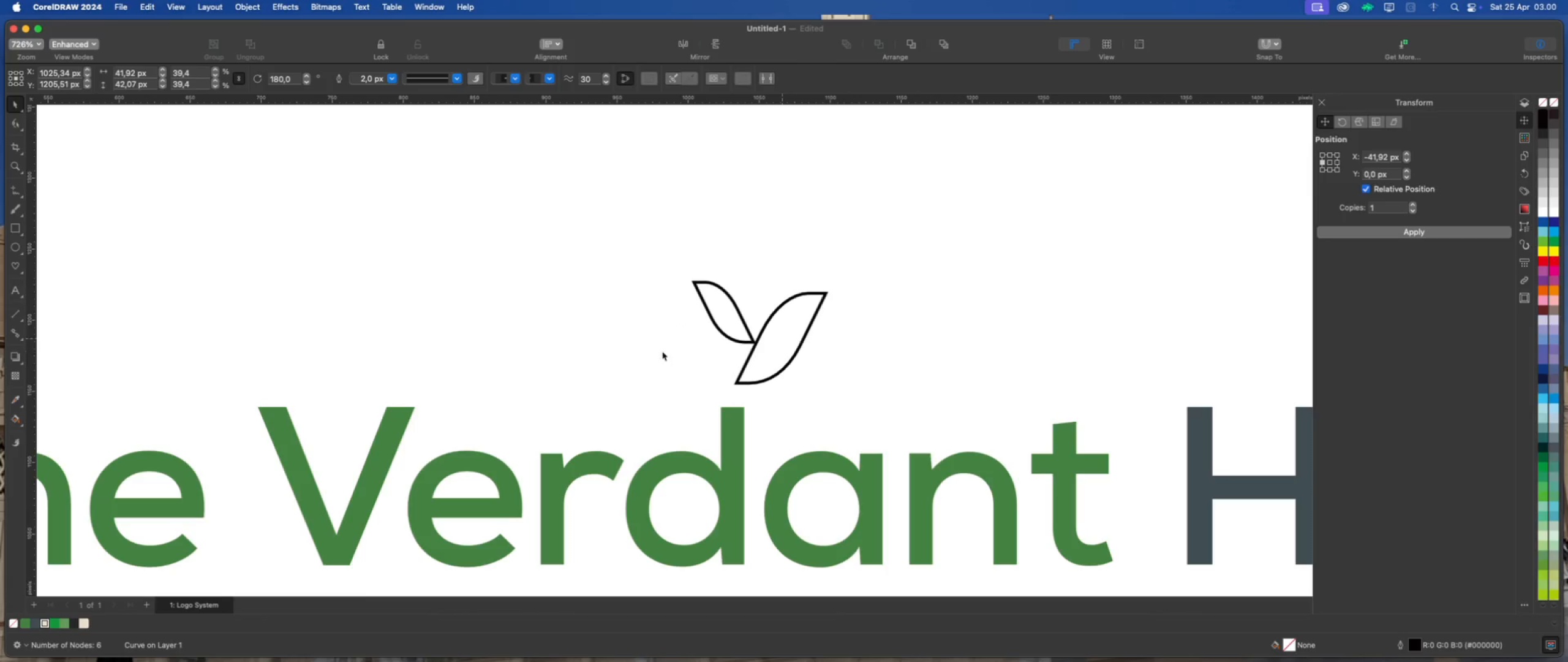 
scroll: coordinate [655, 357], scroll_direction: down, amount: 10.0
 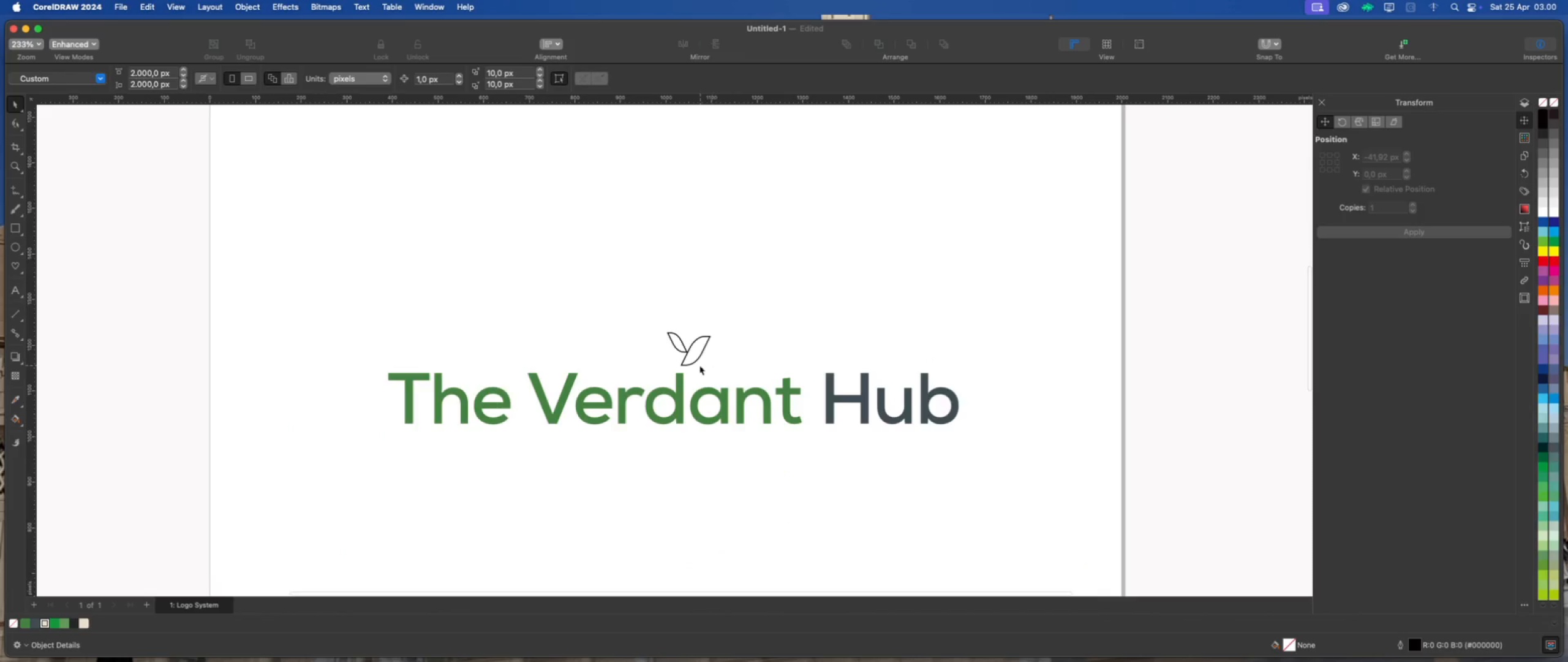 
scroll: coordinate [689, 360], scroll_direction: up, amount: 7.0
 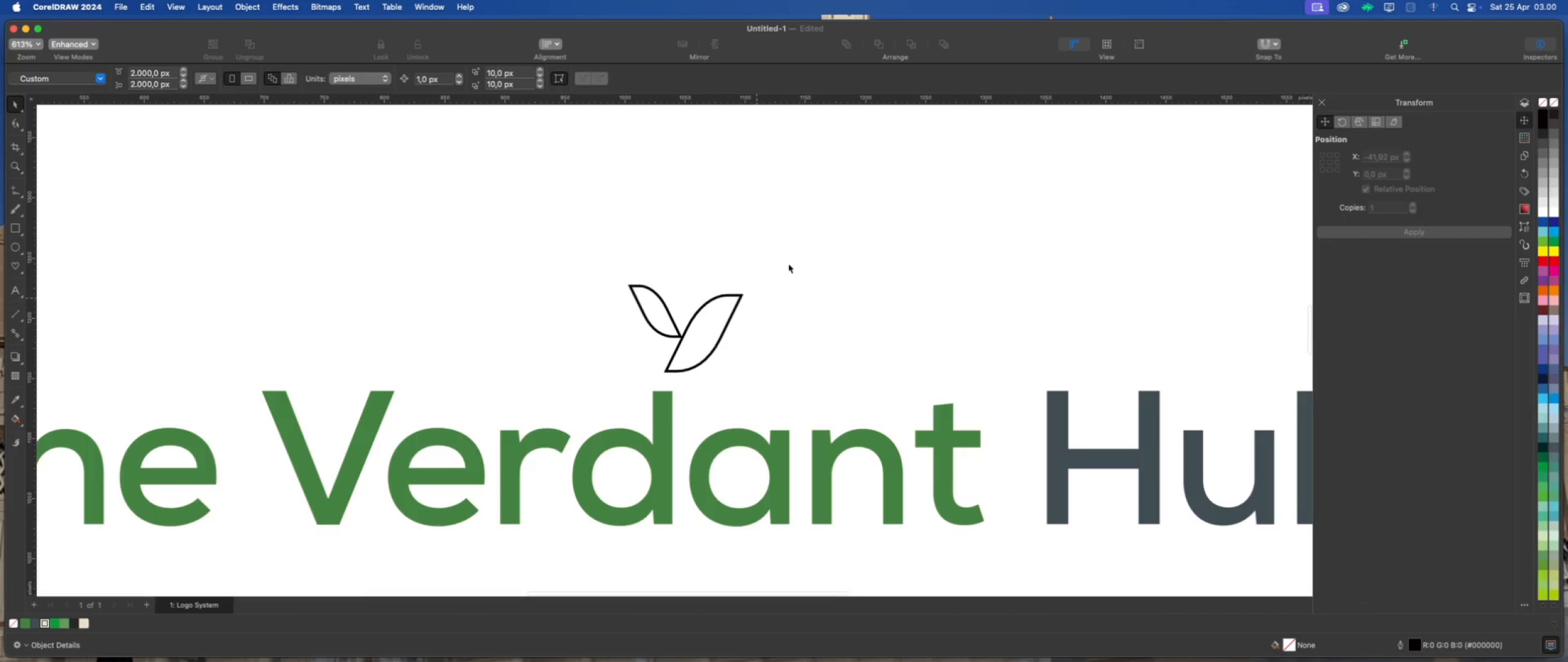 
left_click_drag(start_coordinate=[800, 242], to_coordinate=[593, 381])
 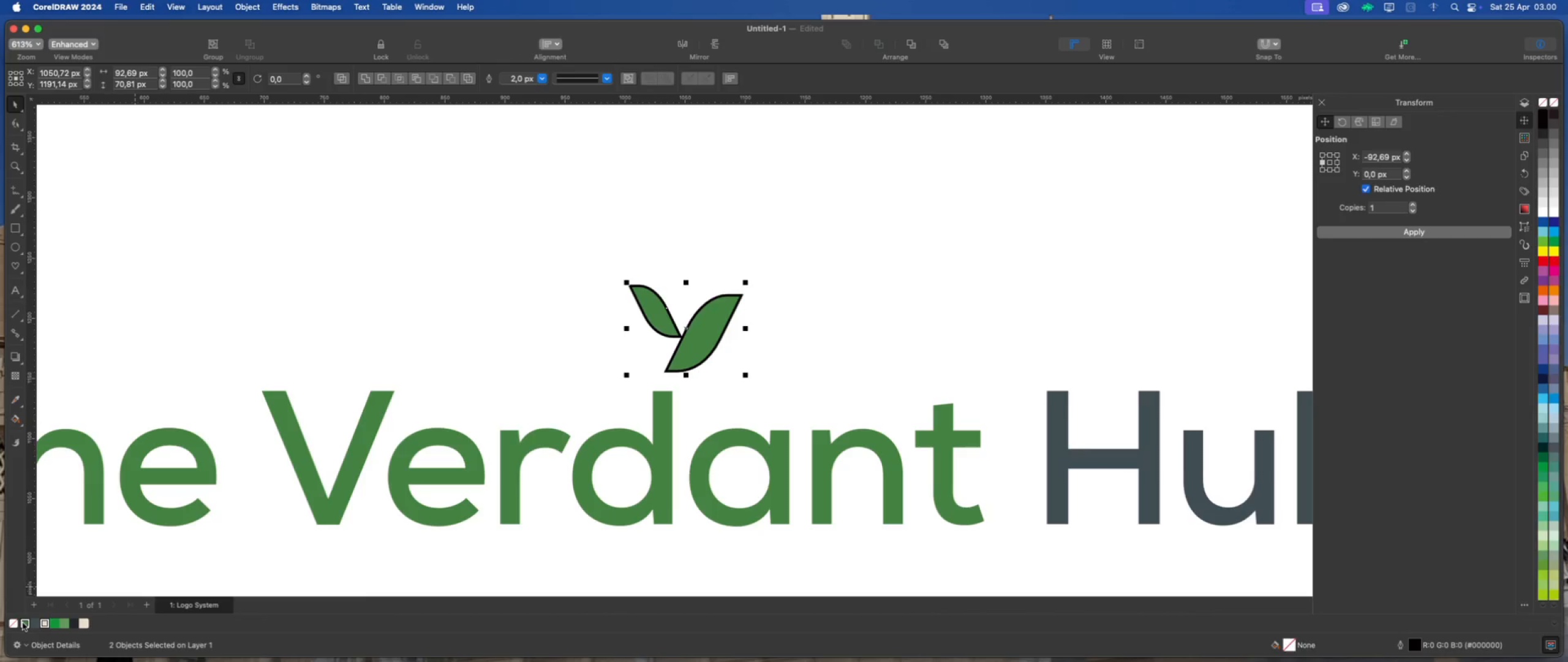 
right_click([14, 623])
 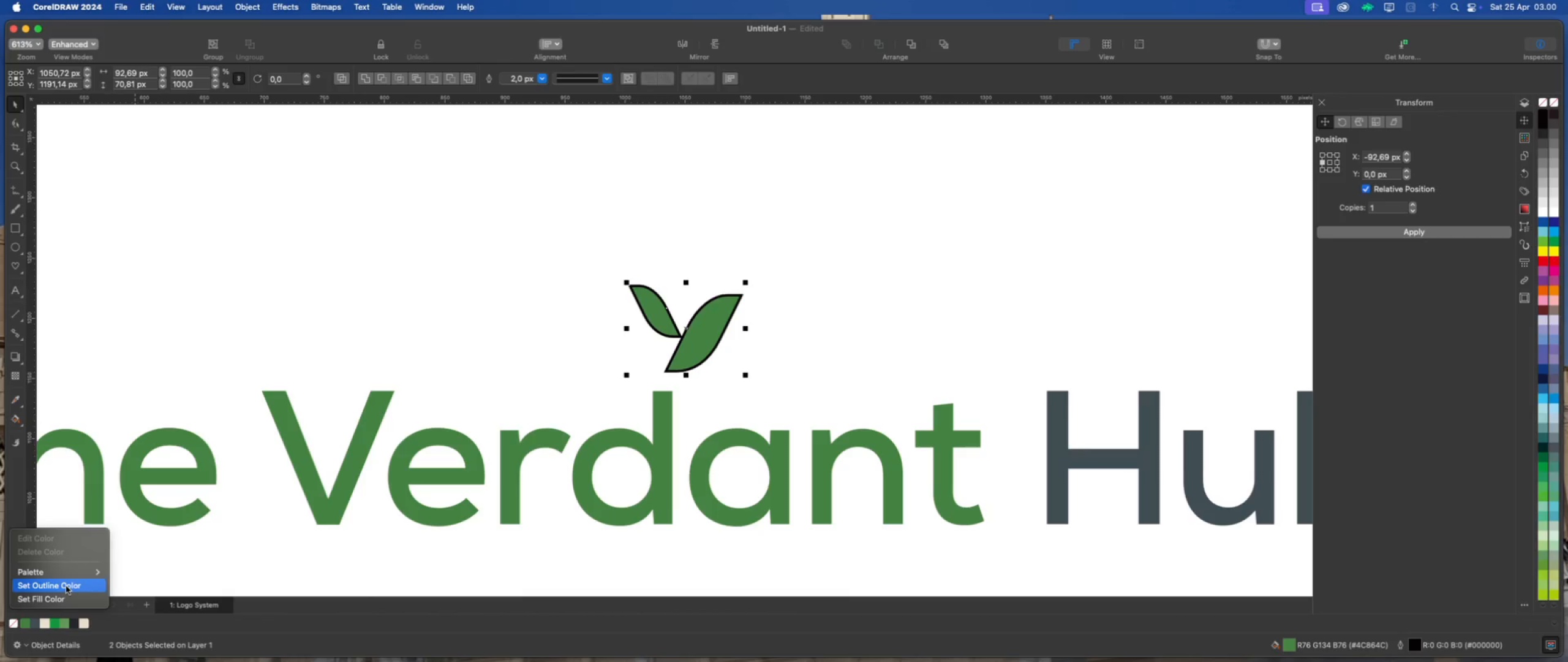 
left_click([66, 586])
 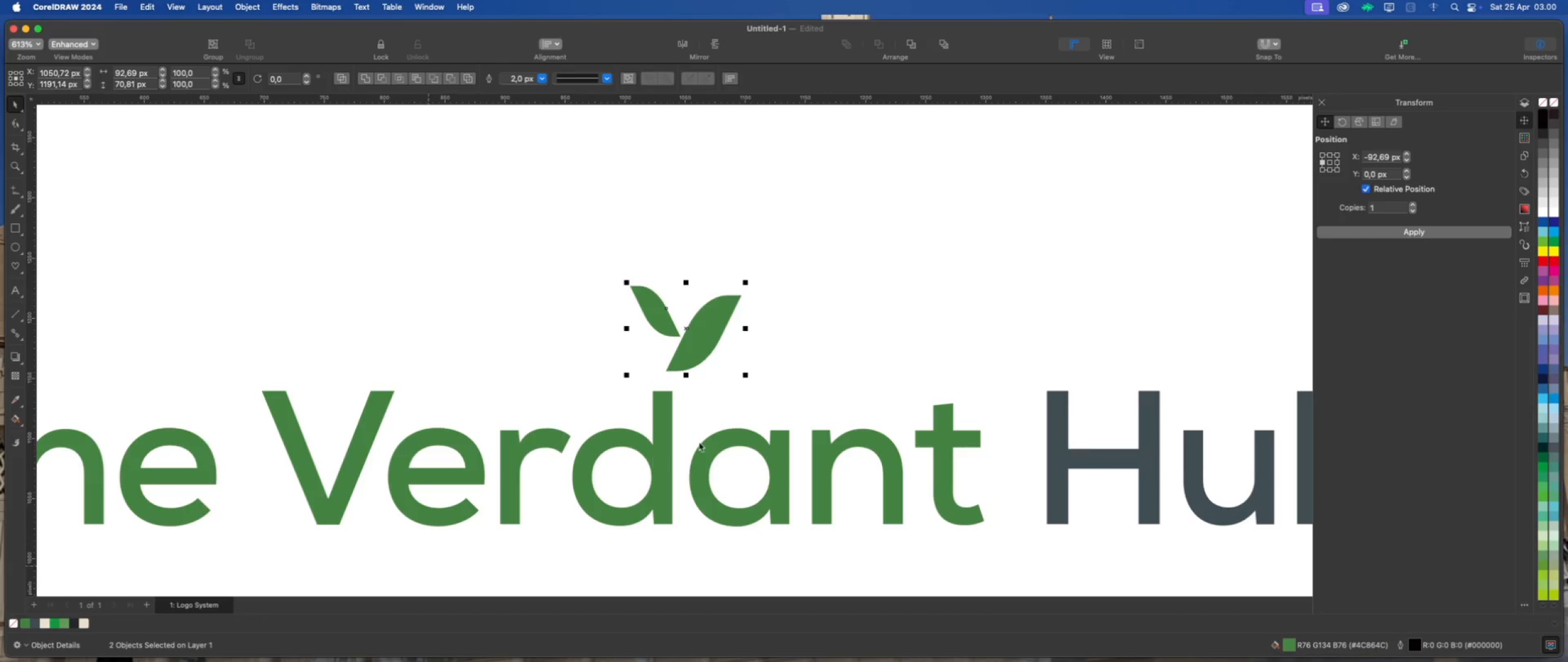 
left_click([796, 387])
 